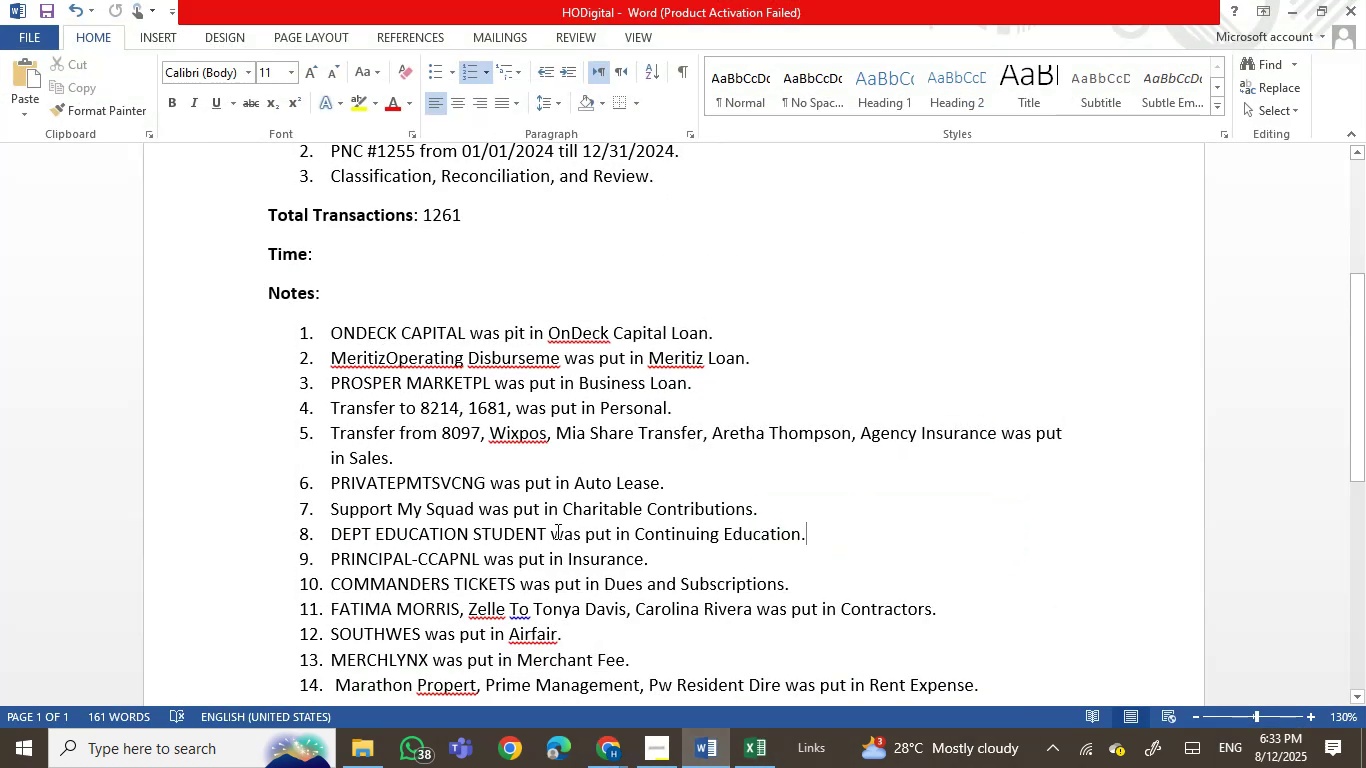 
left_click([719, 746])
 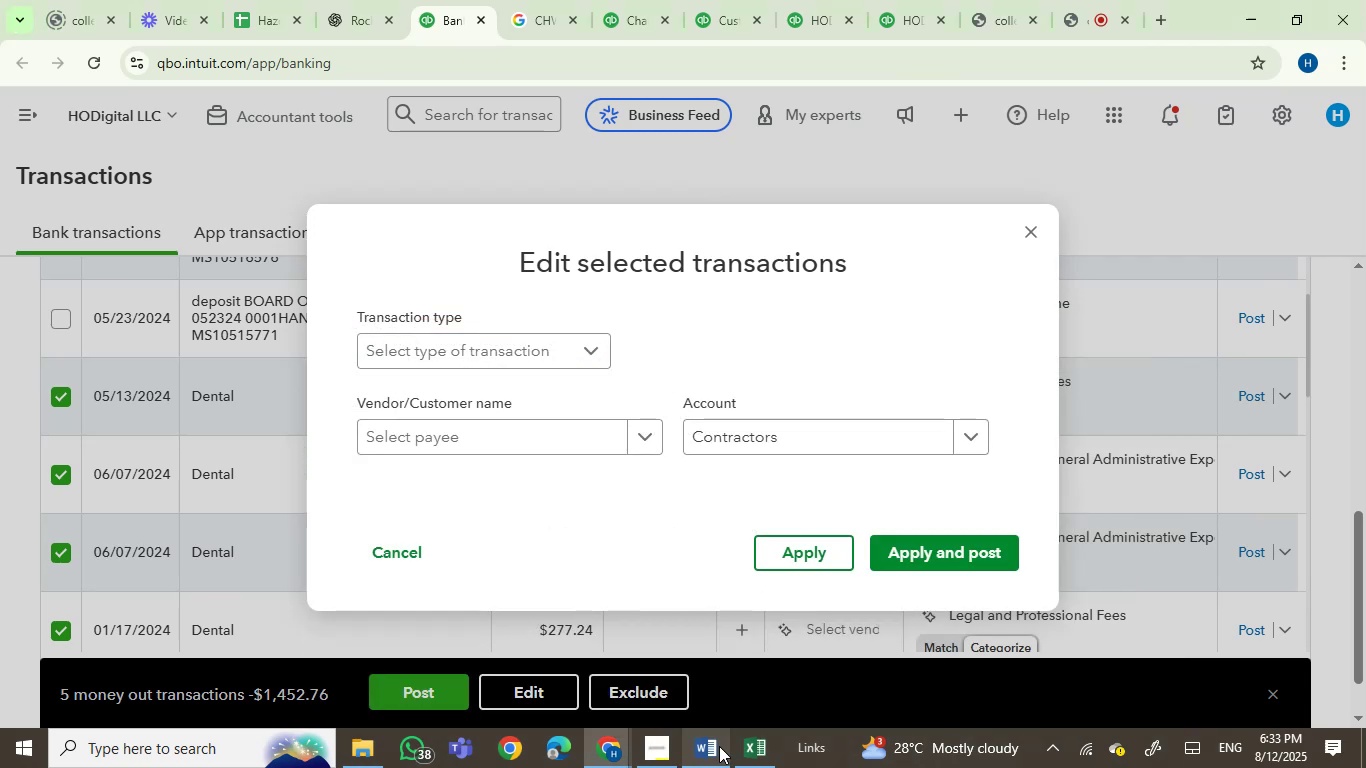 
left_click([719, 746])
 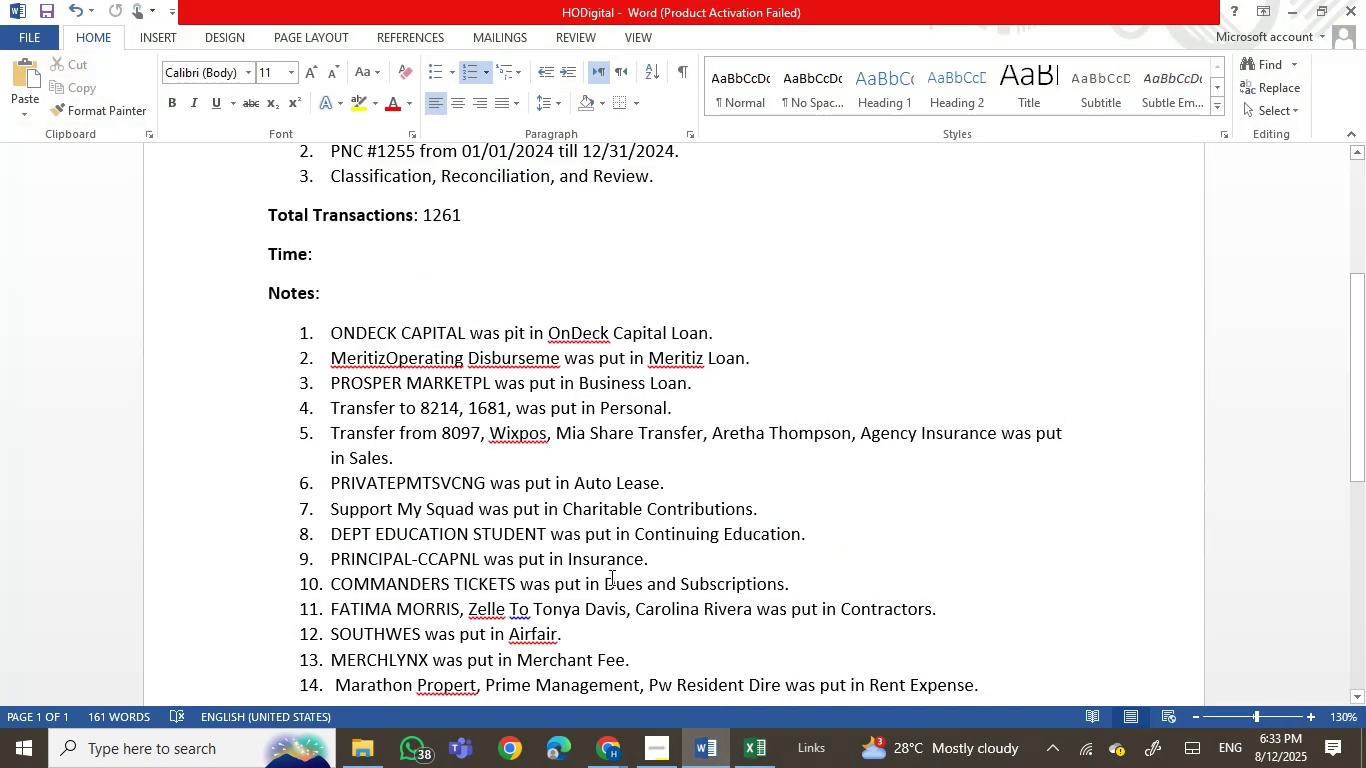 
scroll: coordinate [610, 629], scroll_direction: down, amount: 1.0
 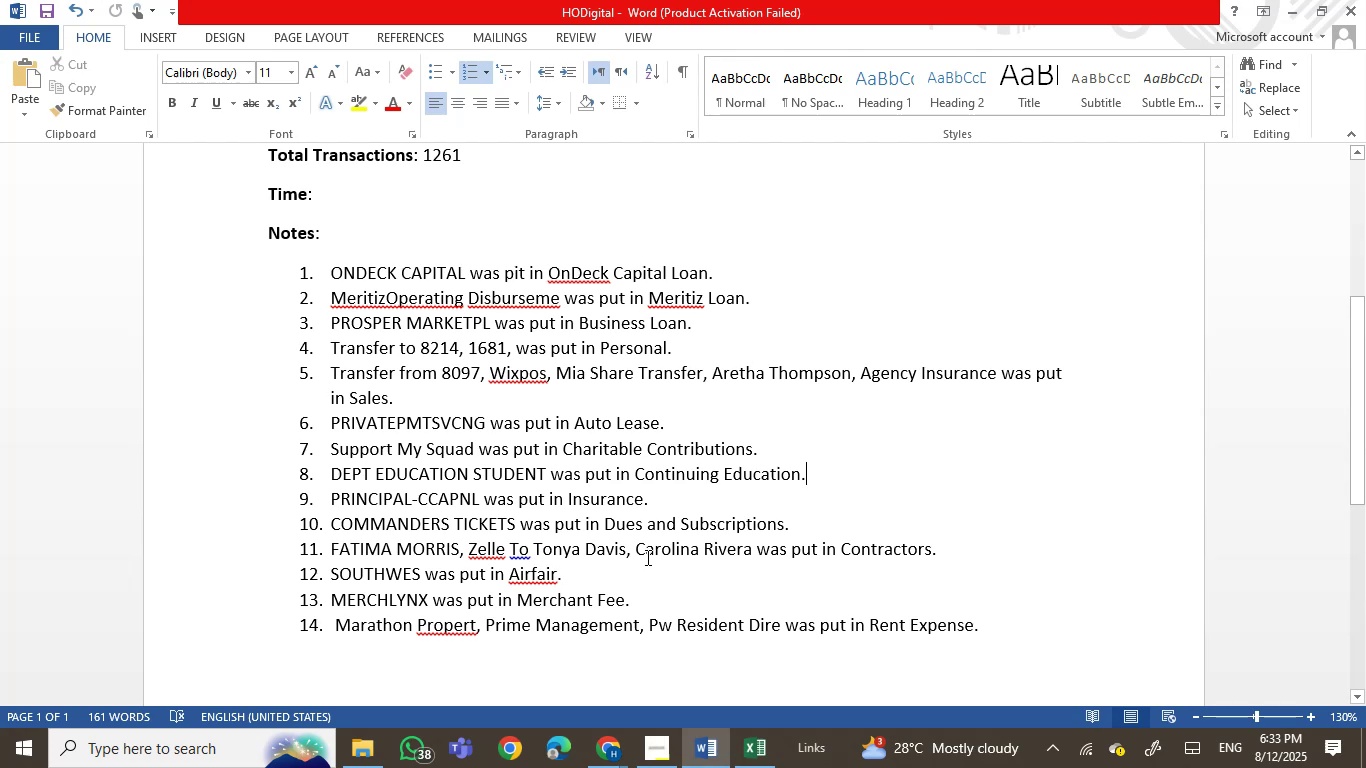 
wait(6.58)
 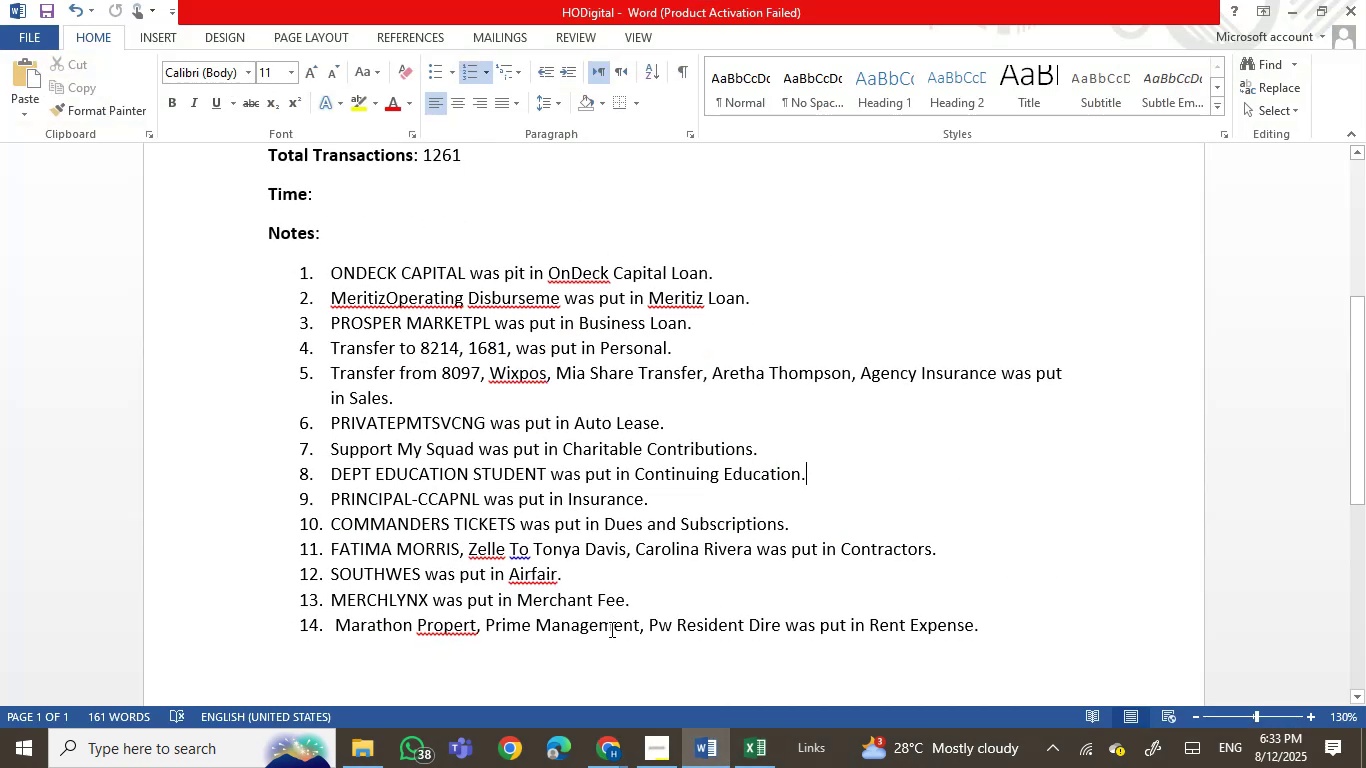 
left_click([749, 553])
 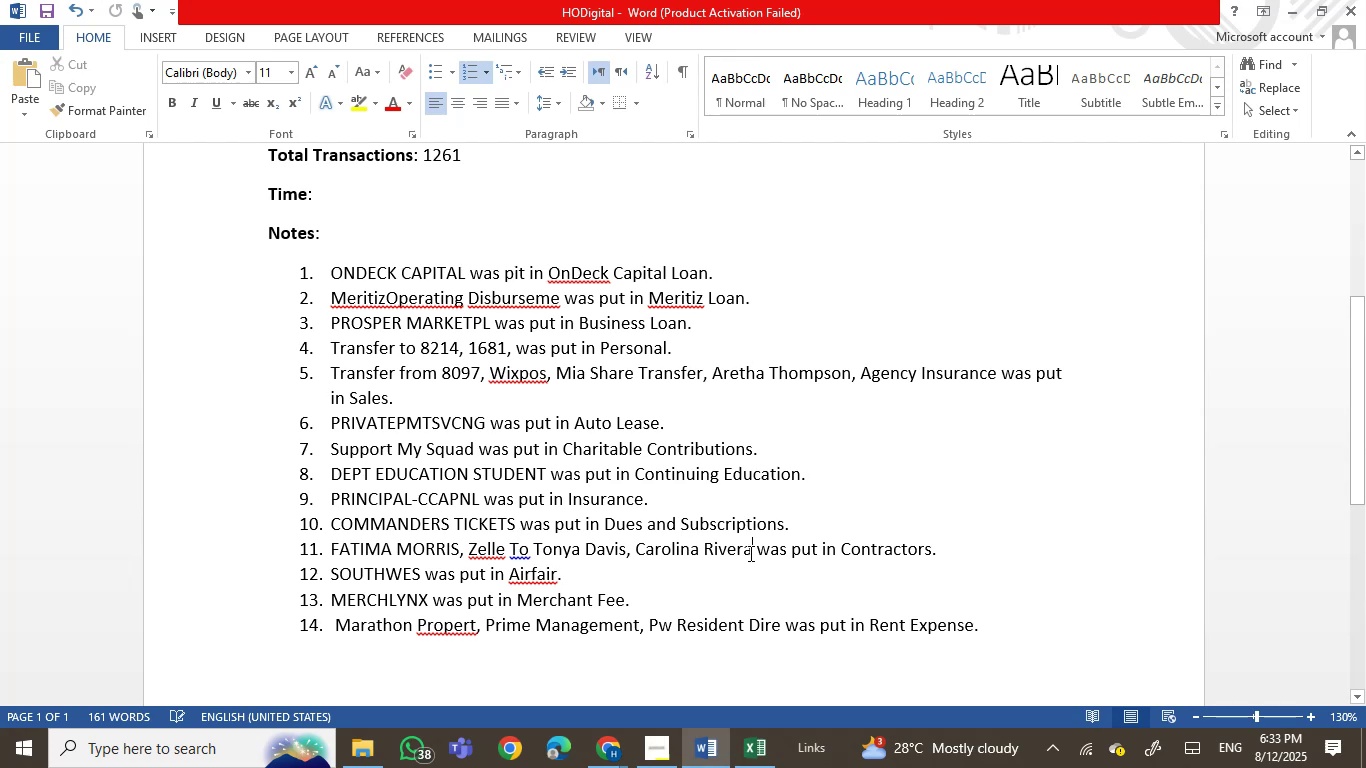 
key(Comma)
 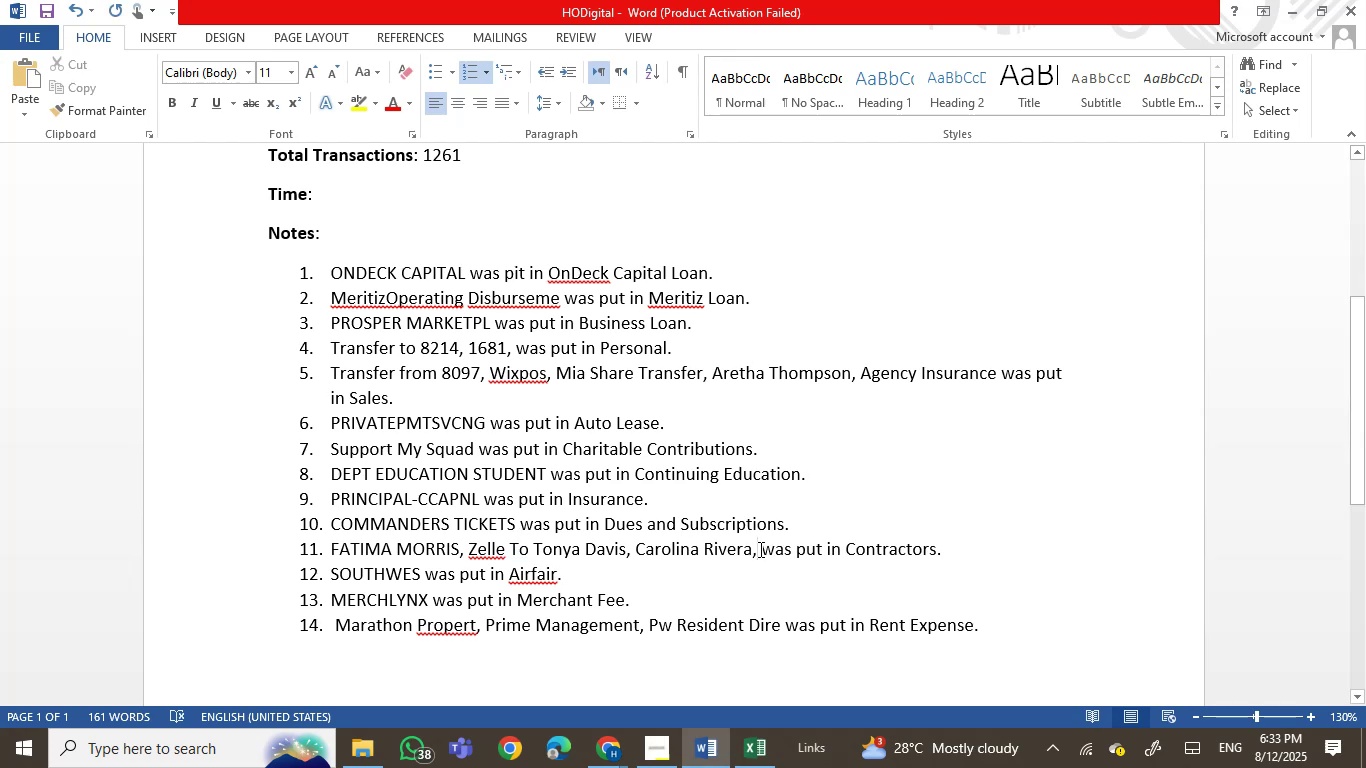 
right_click([759, 549])
 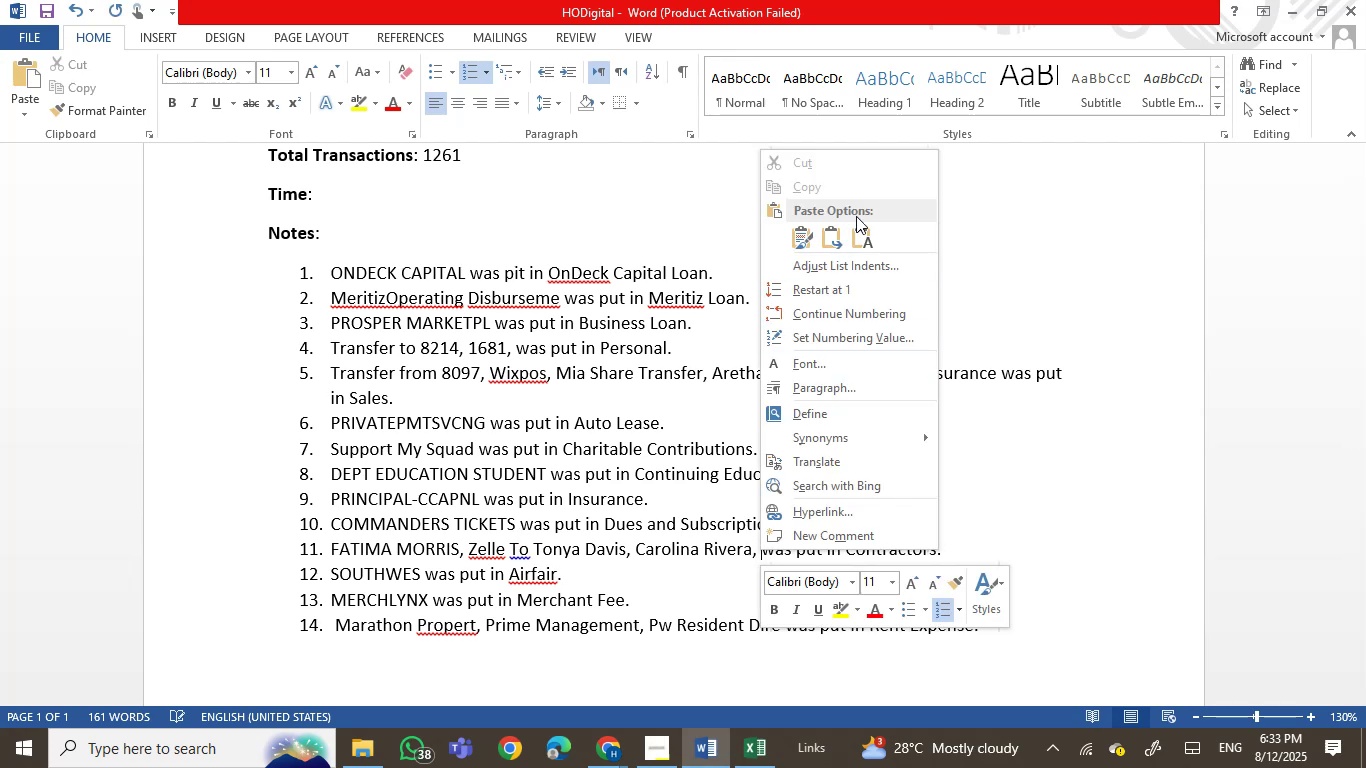 
left_click([863, 238])
 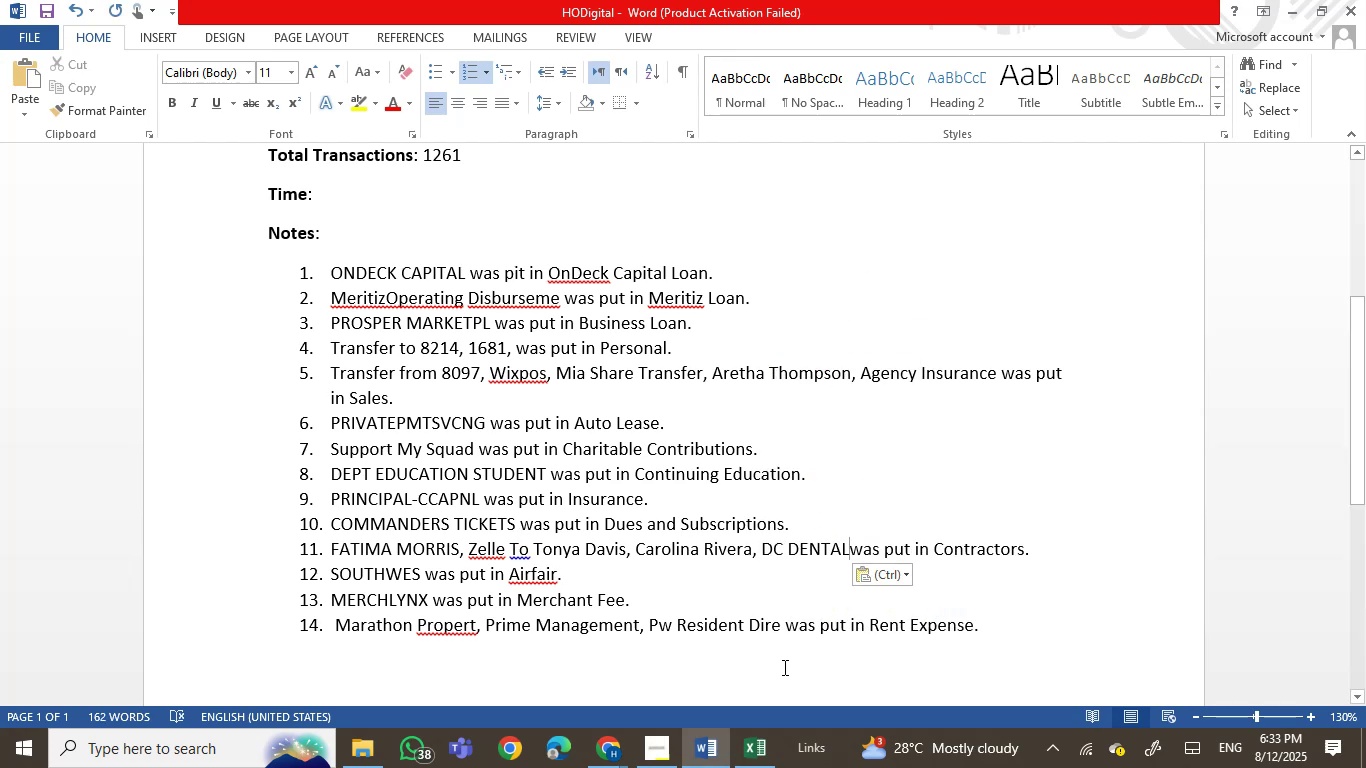 
key(Space)
 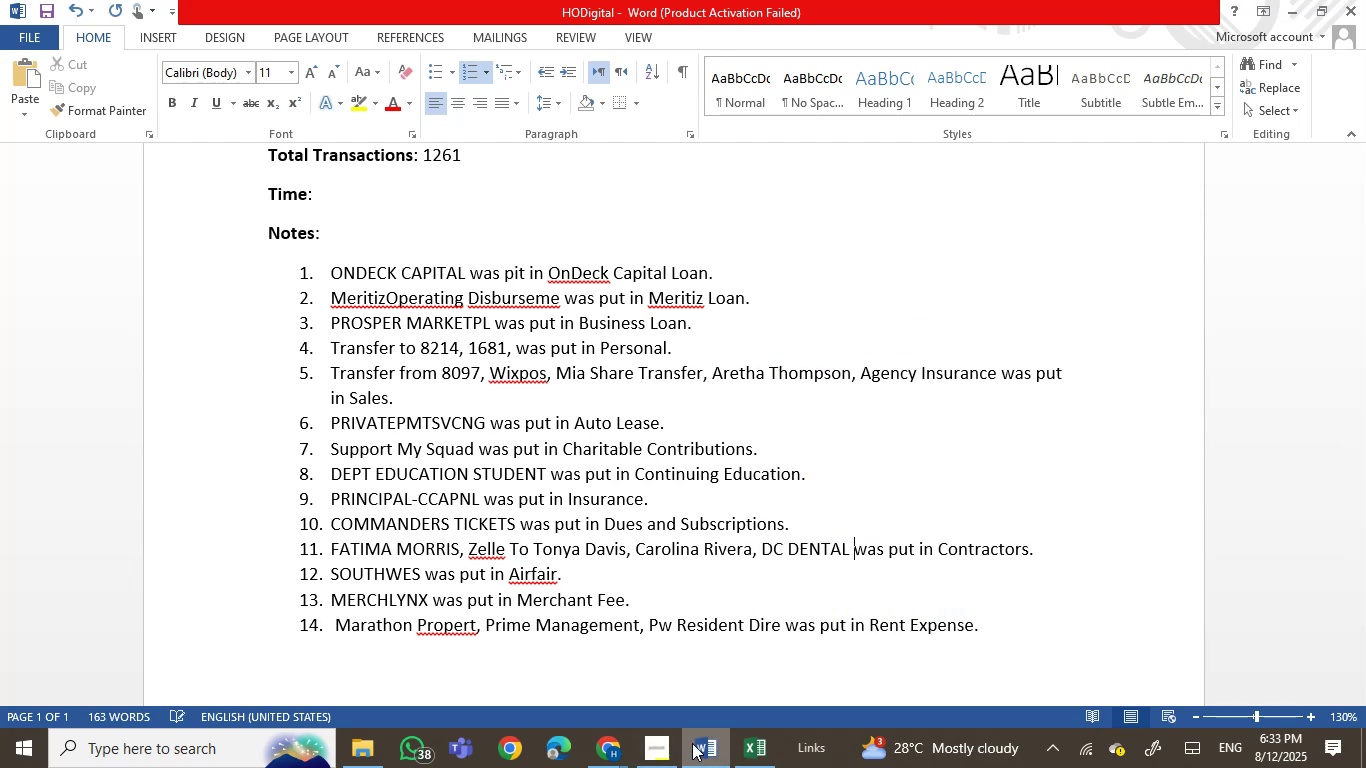 
left_click([692, 743])
 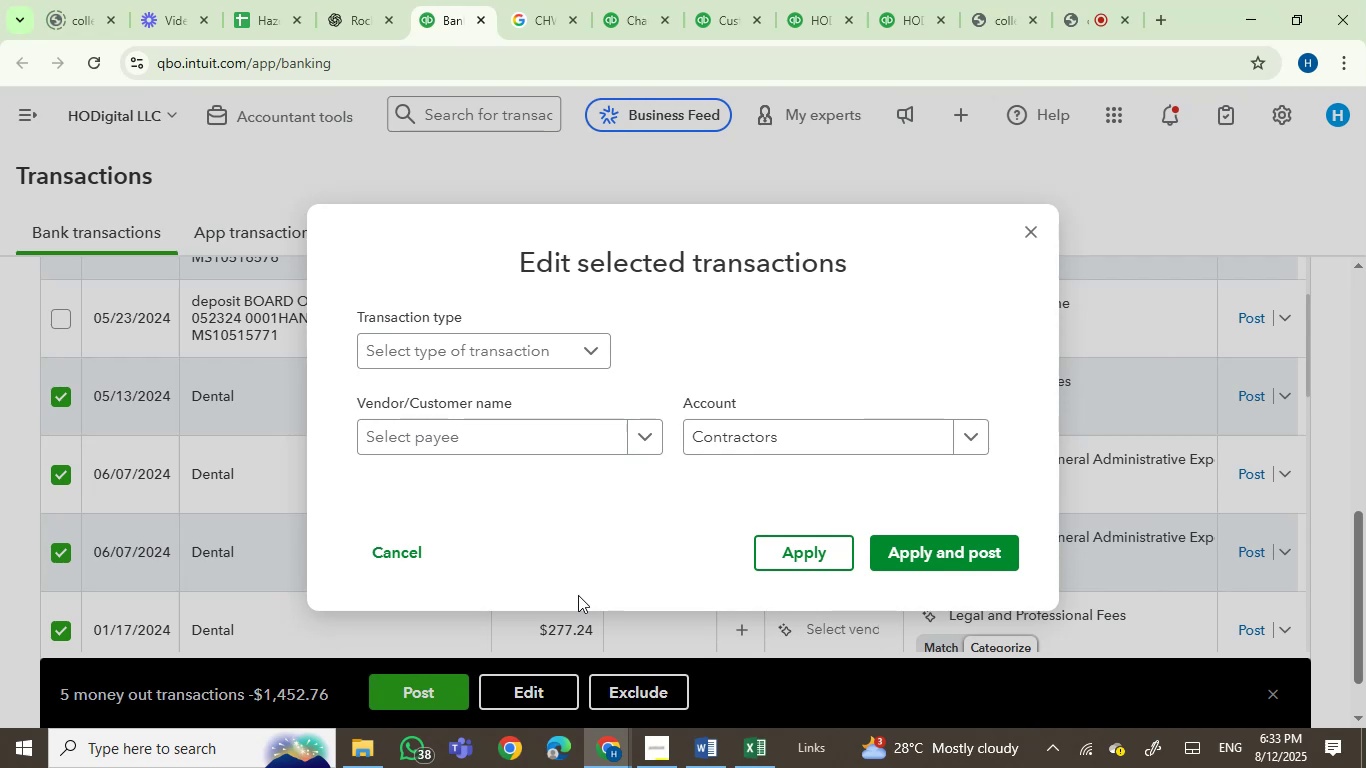 
wait(8.66)
 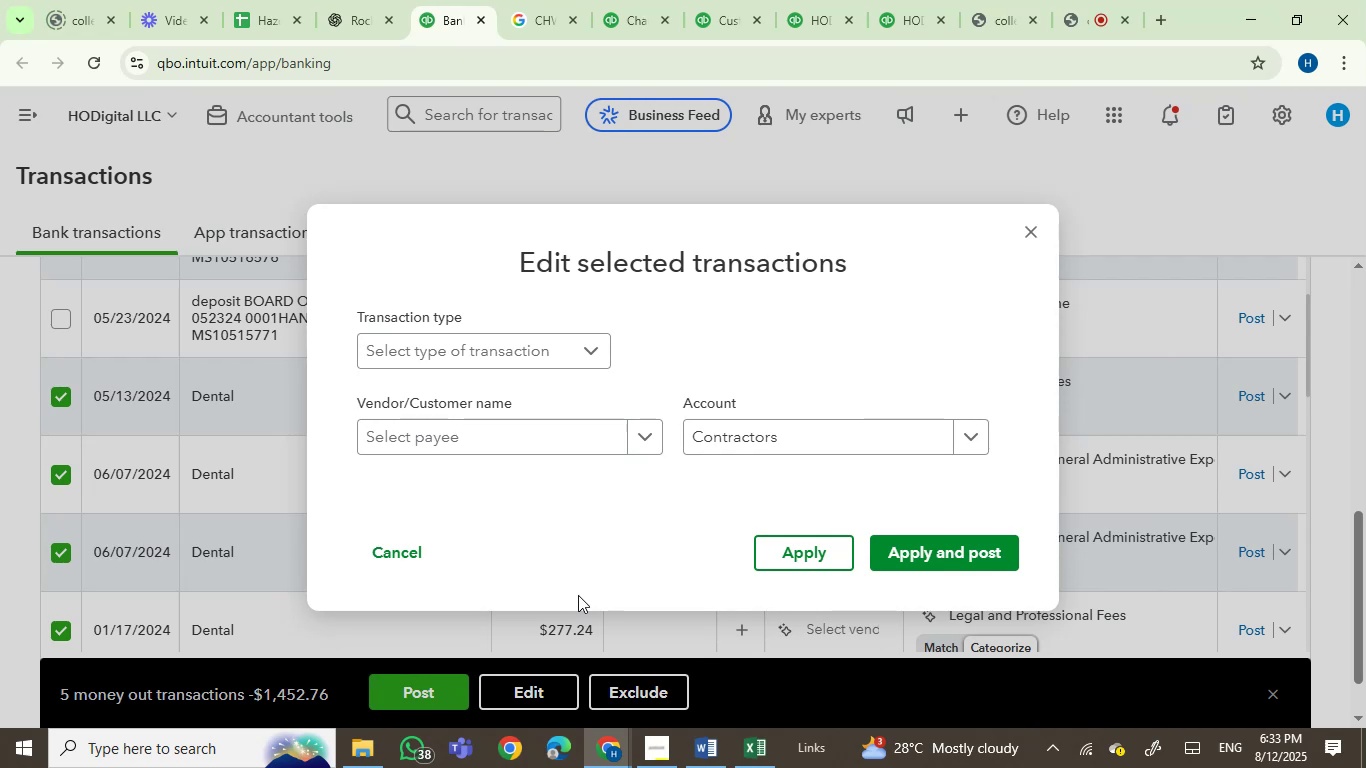 
left_click([918, 559])
 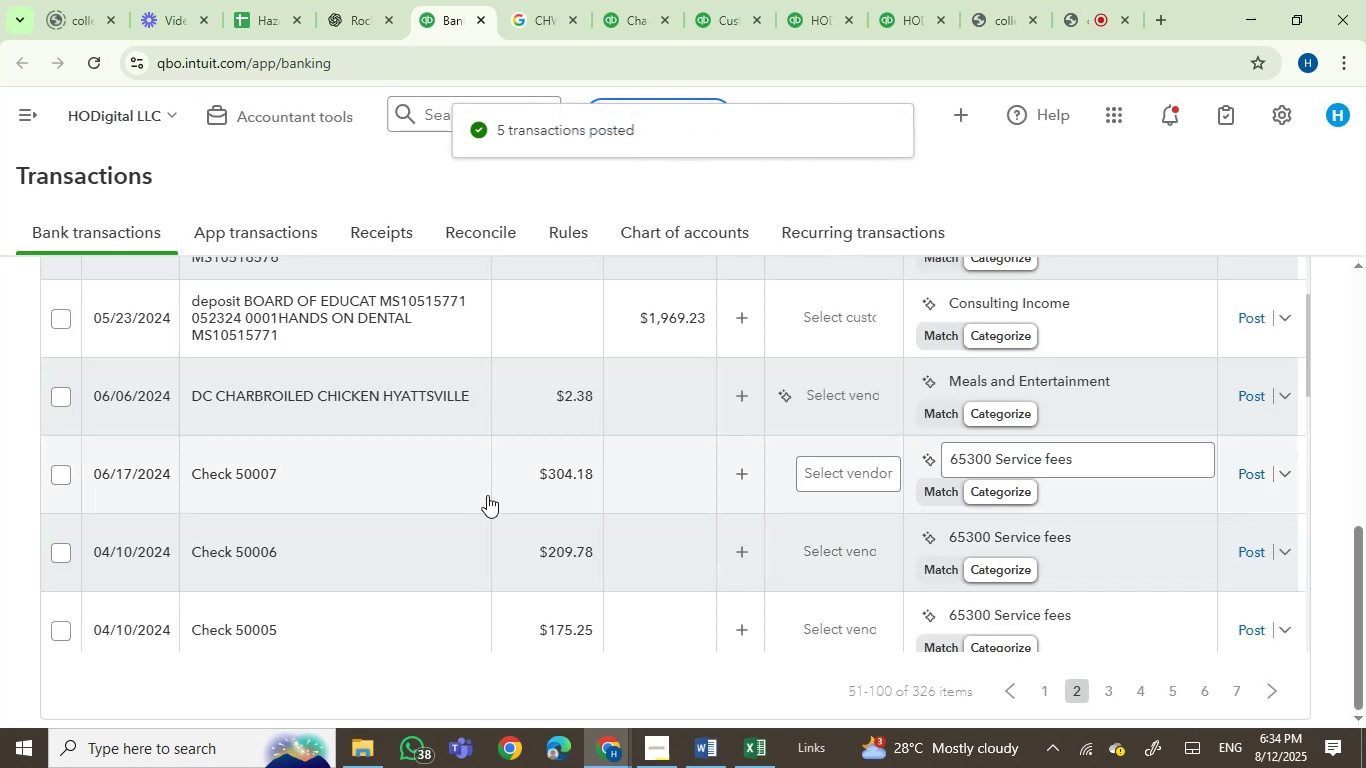 
scroll: coordinate [429, 525], scroll_direction: down, amount: 1.0
 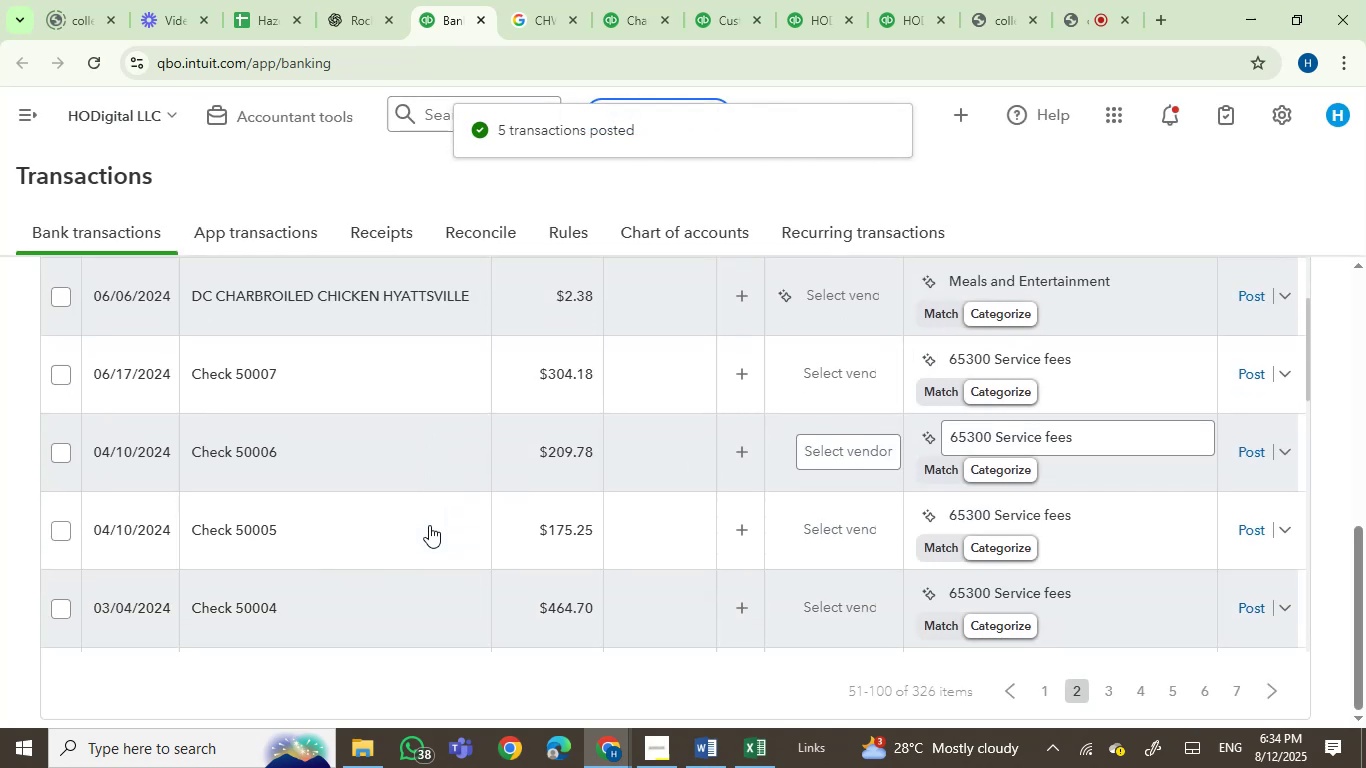 
scroll: coordinate [429, 525], scroll_direction: up, amount: 3.0
 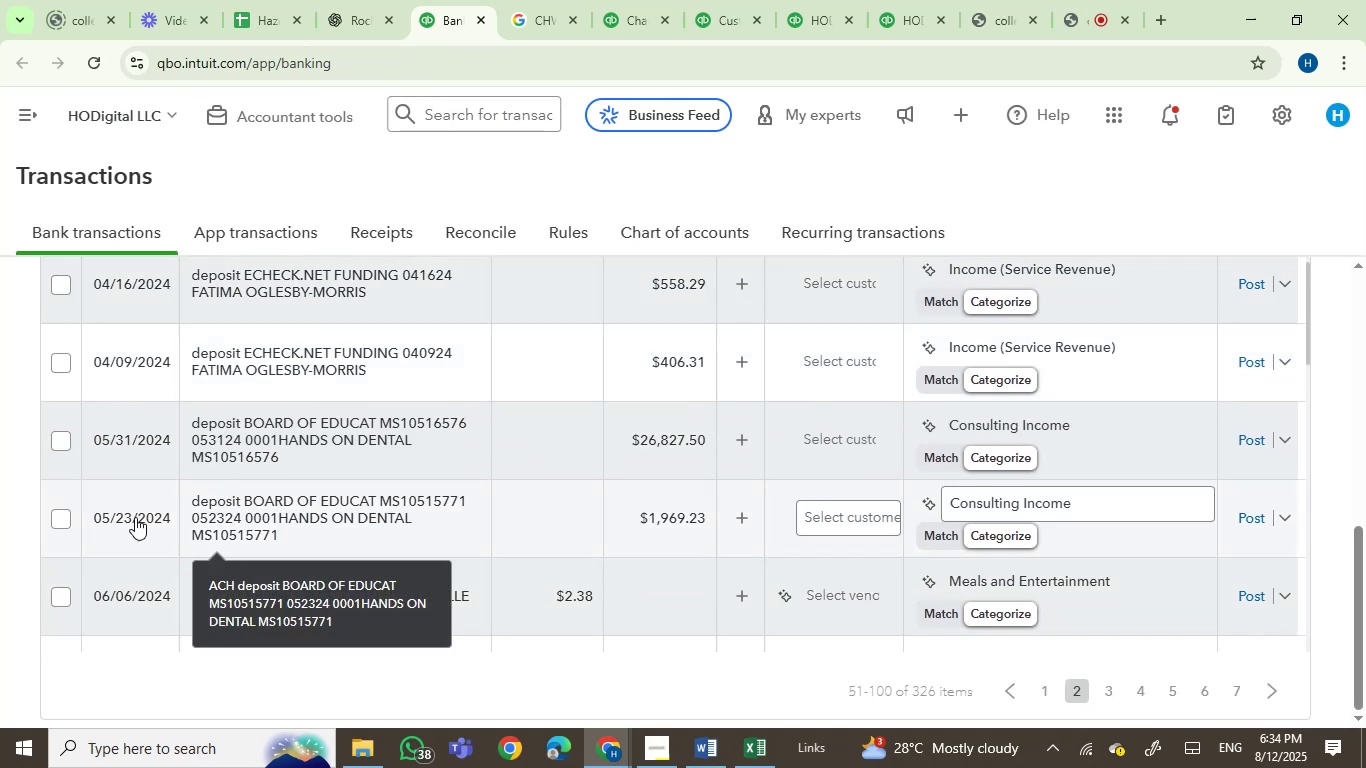 
left_click([55, 523])
 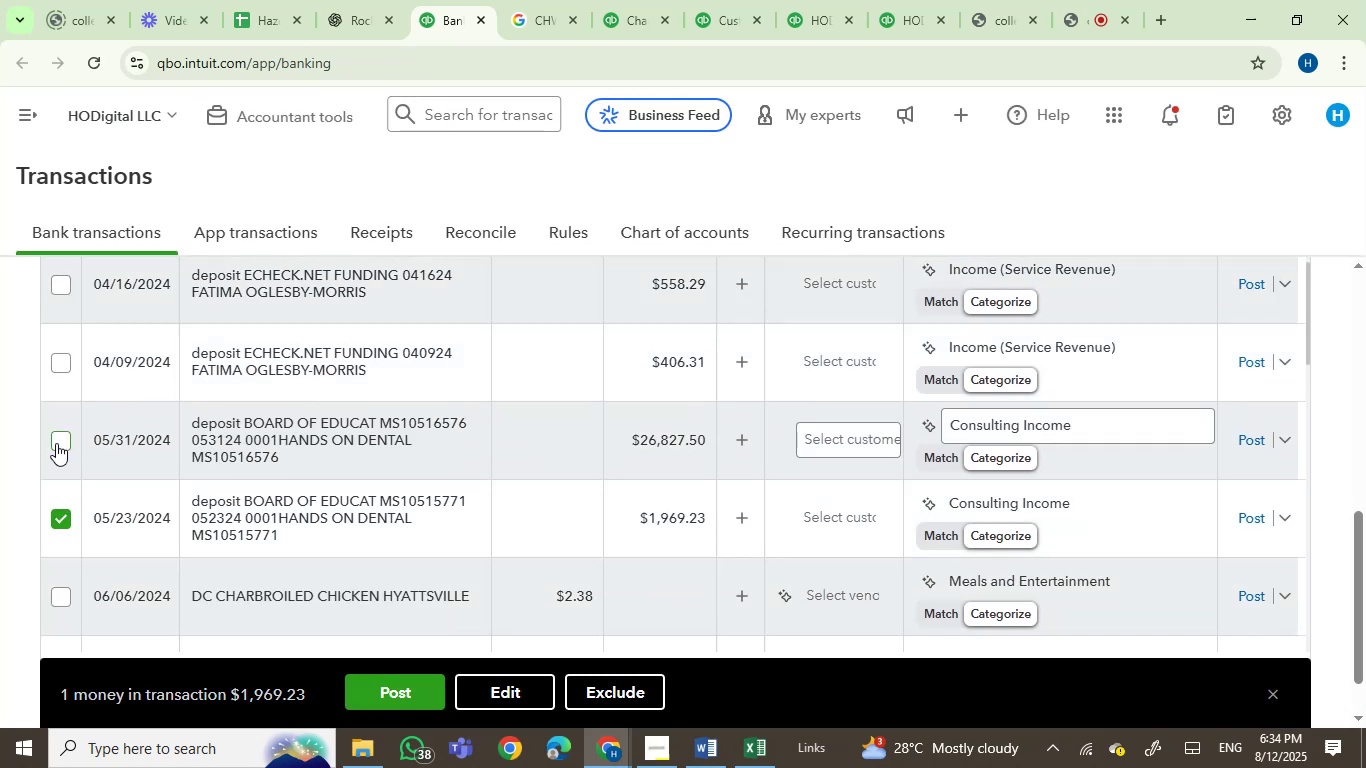 
left_click([58, 440])
 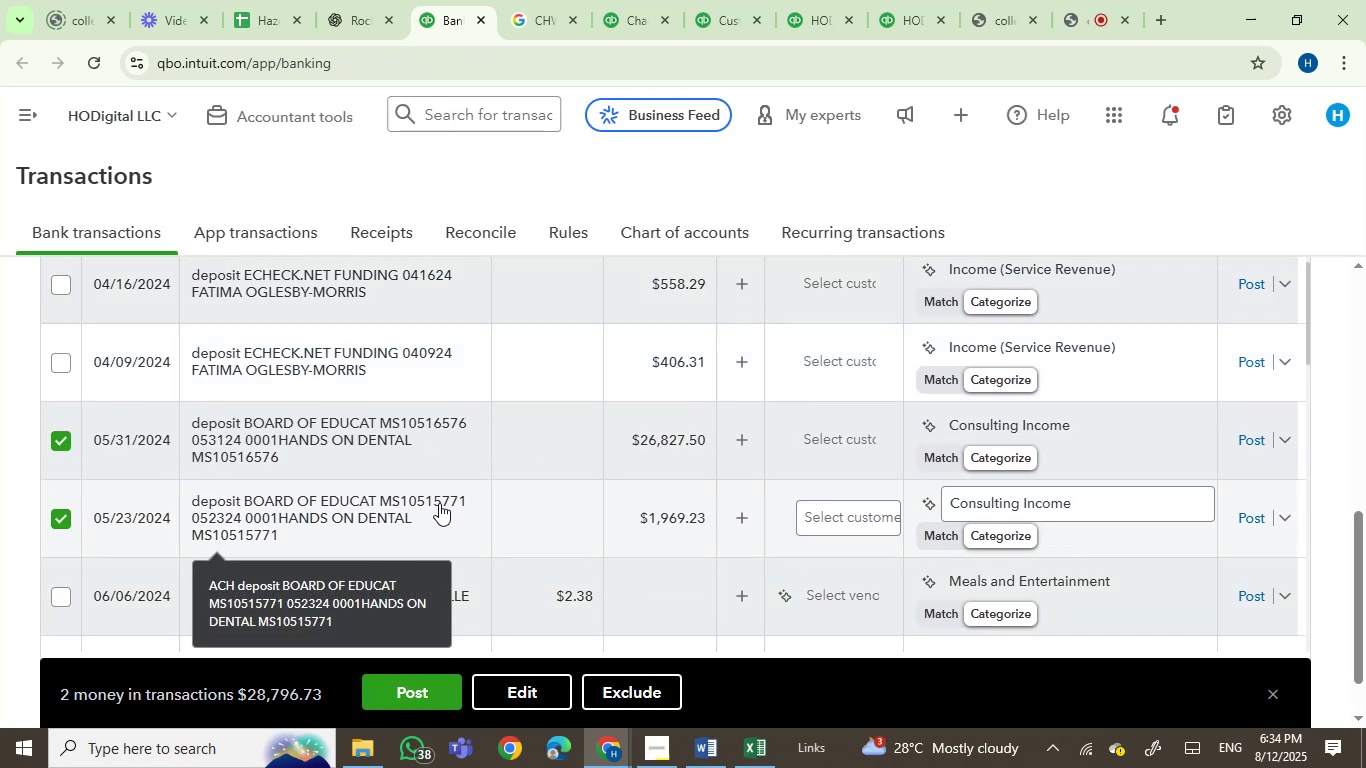 
scroll: coordinate [439, 503], scroll_direction: down, amount: 1.0
 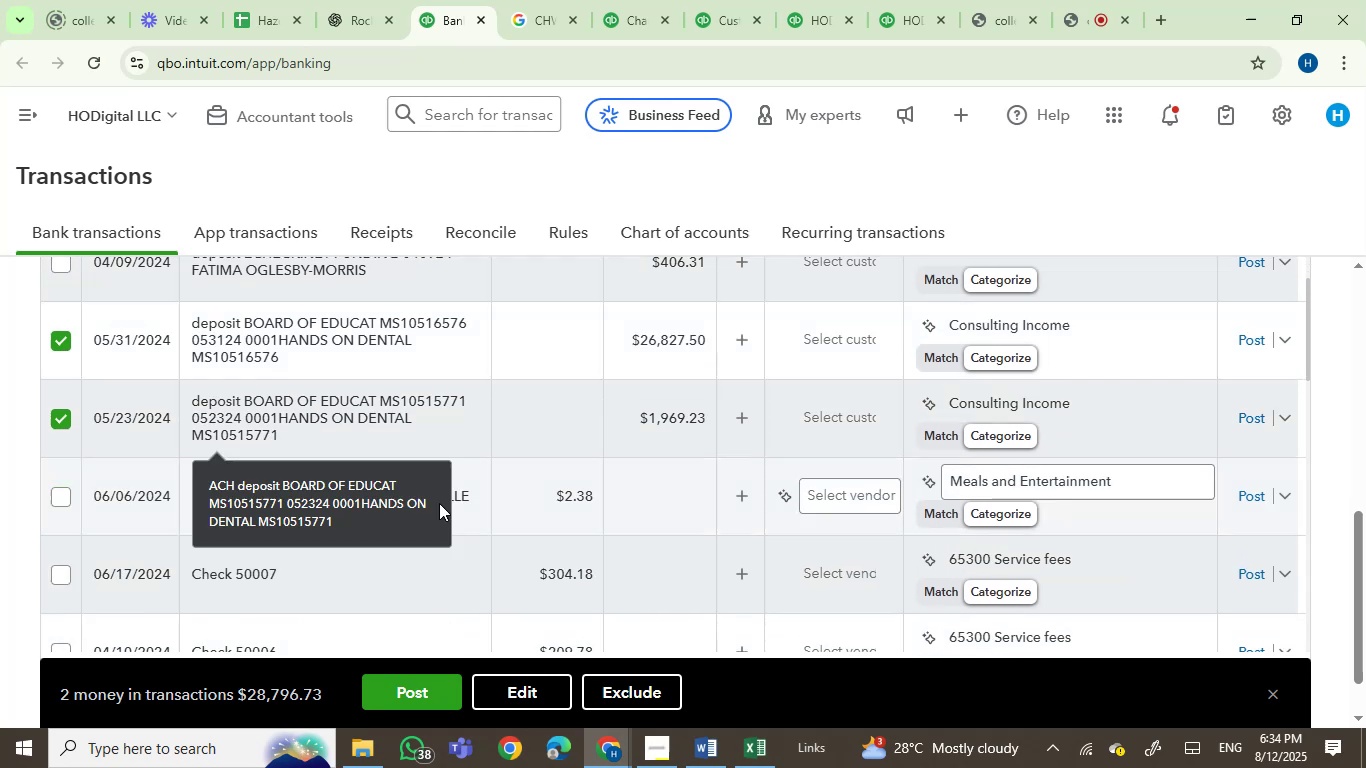 
scroll: coordinate [473, 453], scroll_direction: up, amount: 3.0
 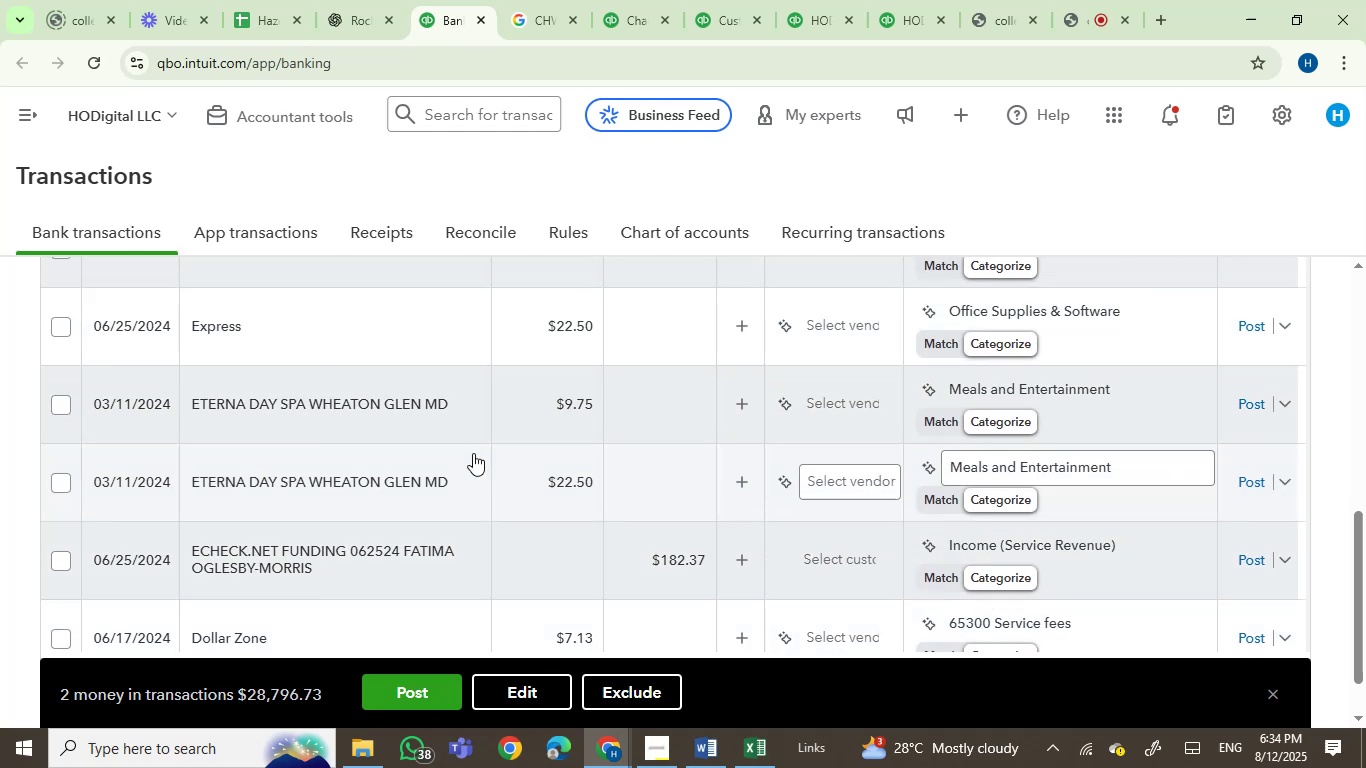 
scroll: coordinate [473, 453], scroll_direction: down, amount: 3.0
 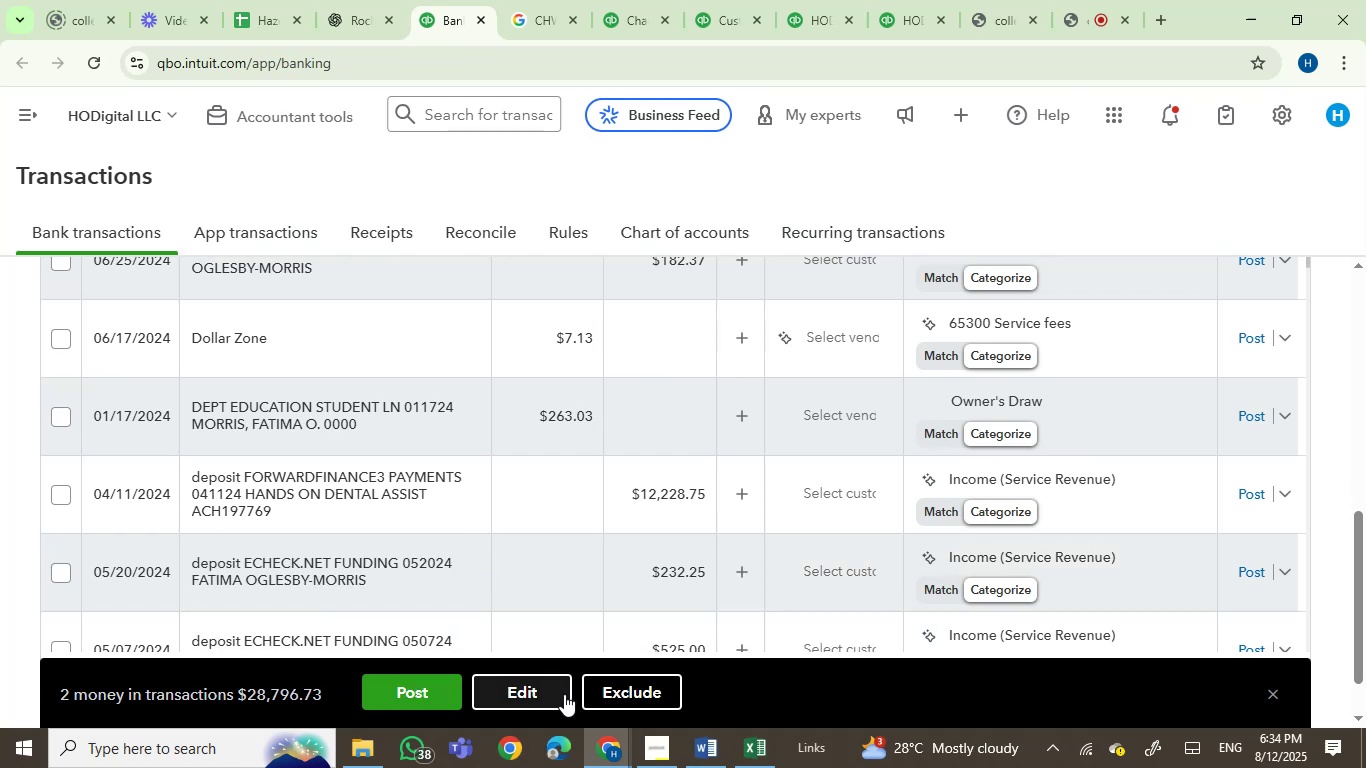 
wait(7.04)
 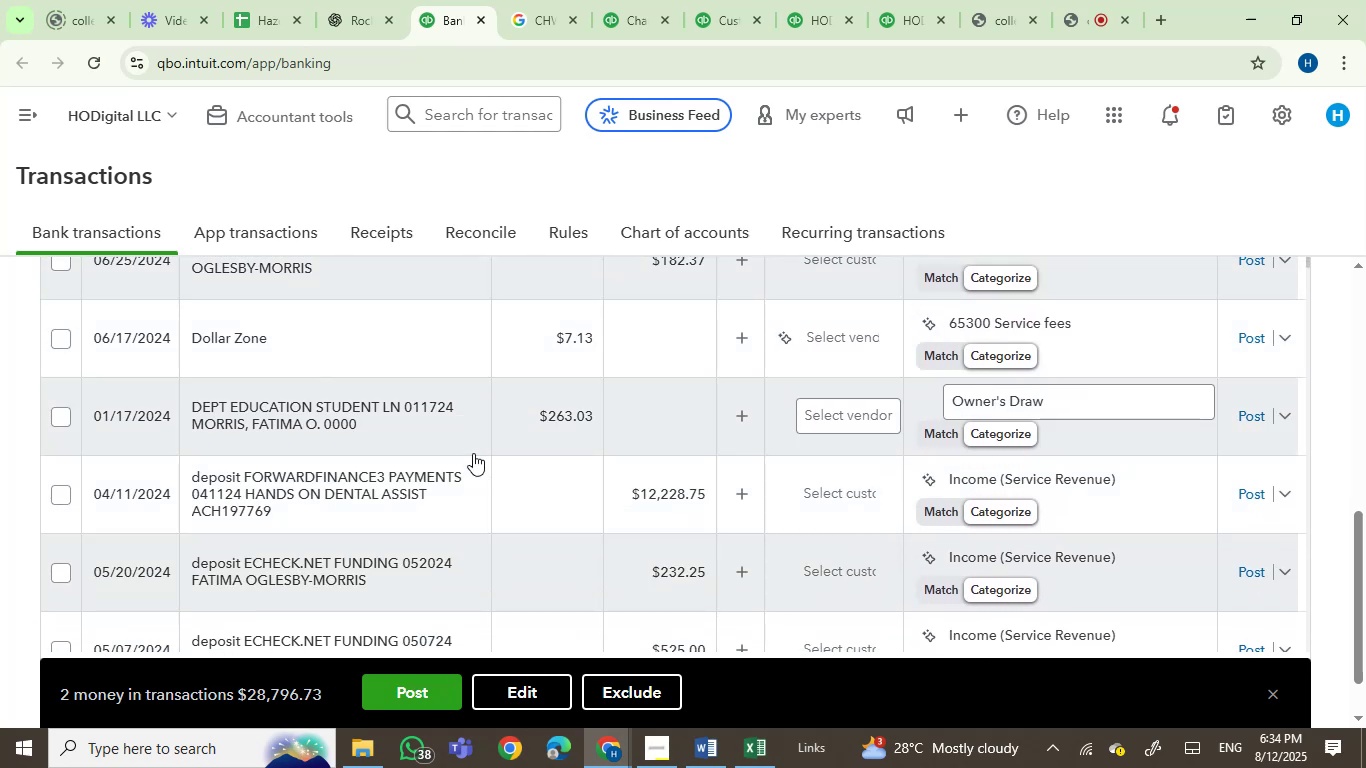 
left_click([523, 692])
 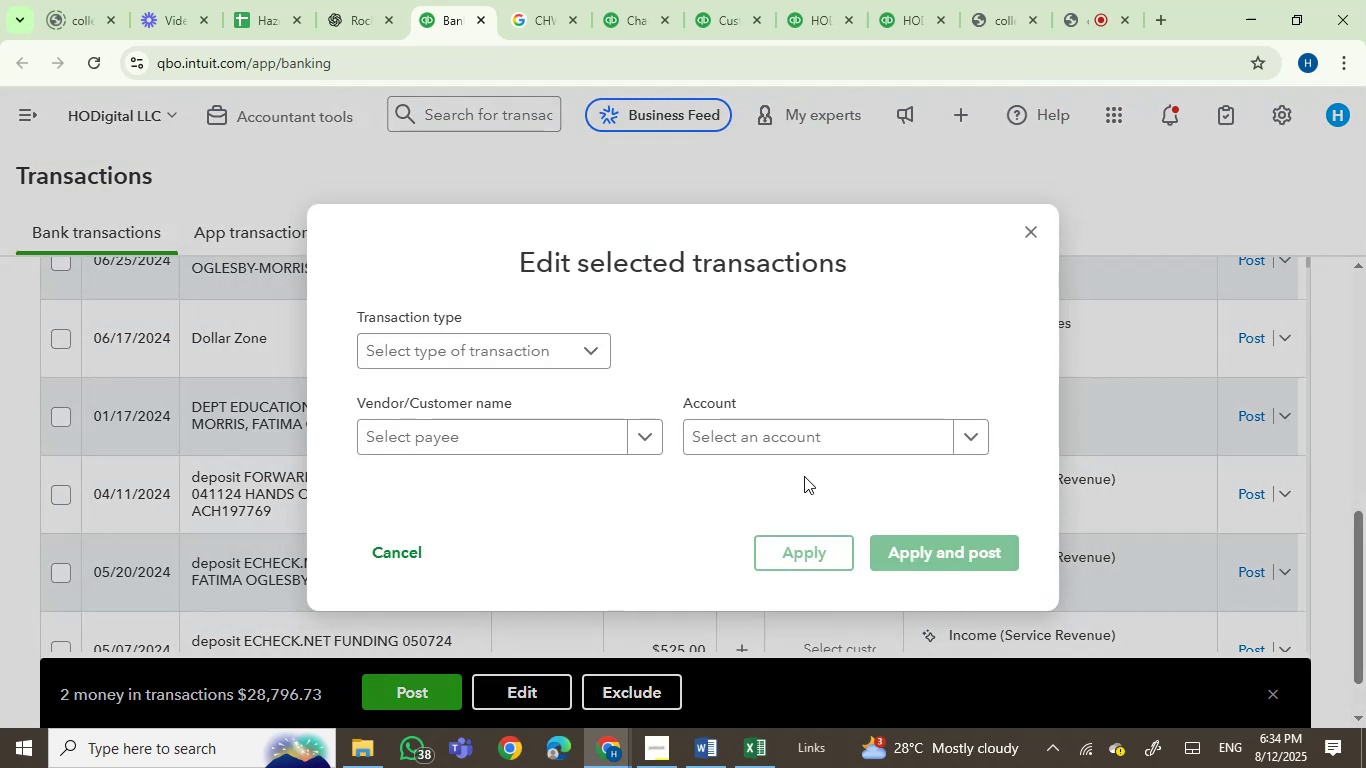 
left_click([752, 427])
 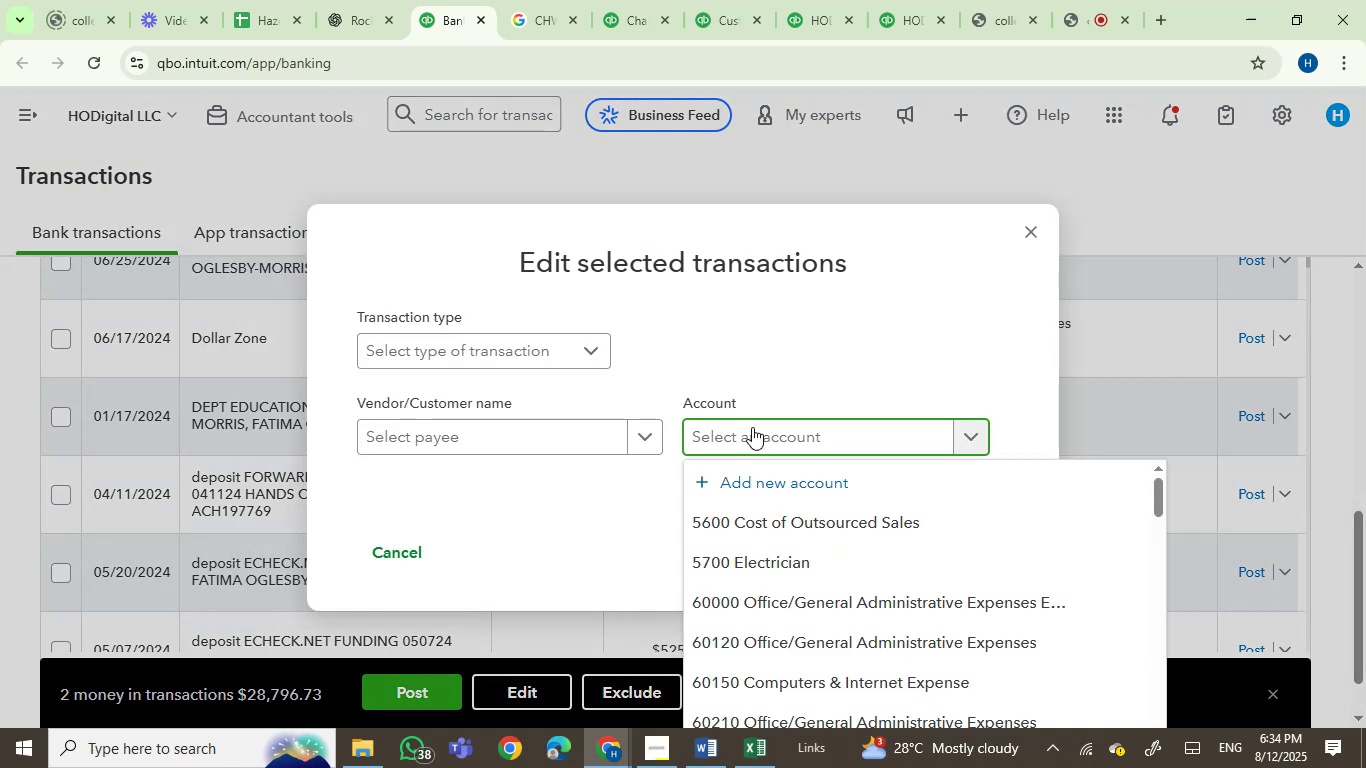 
type(sal)
 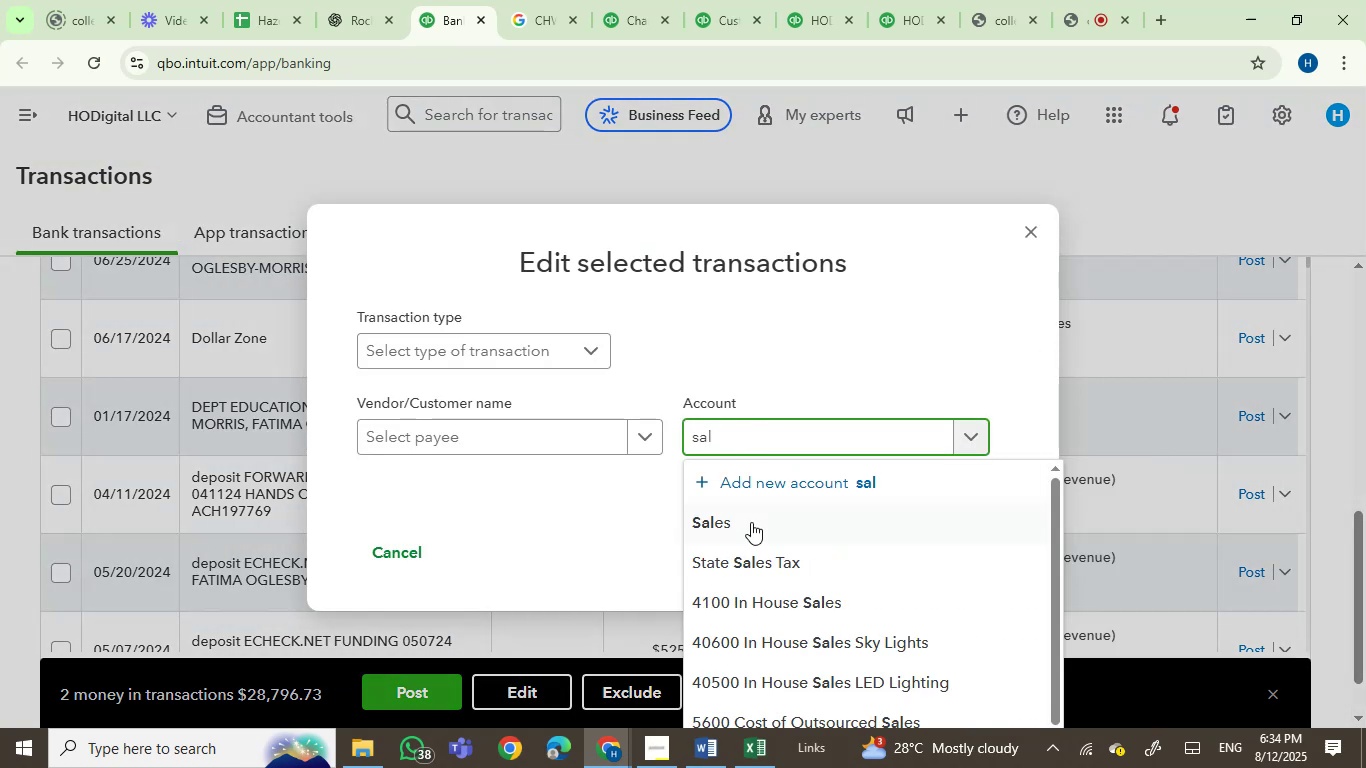 
left_click([751, 522])
 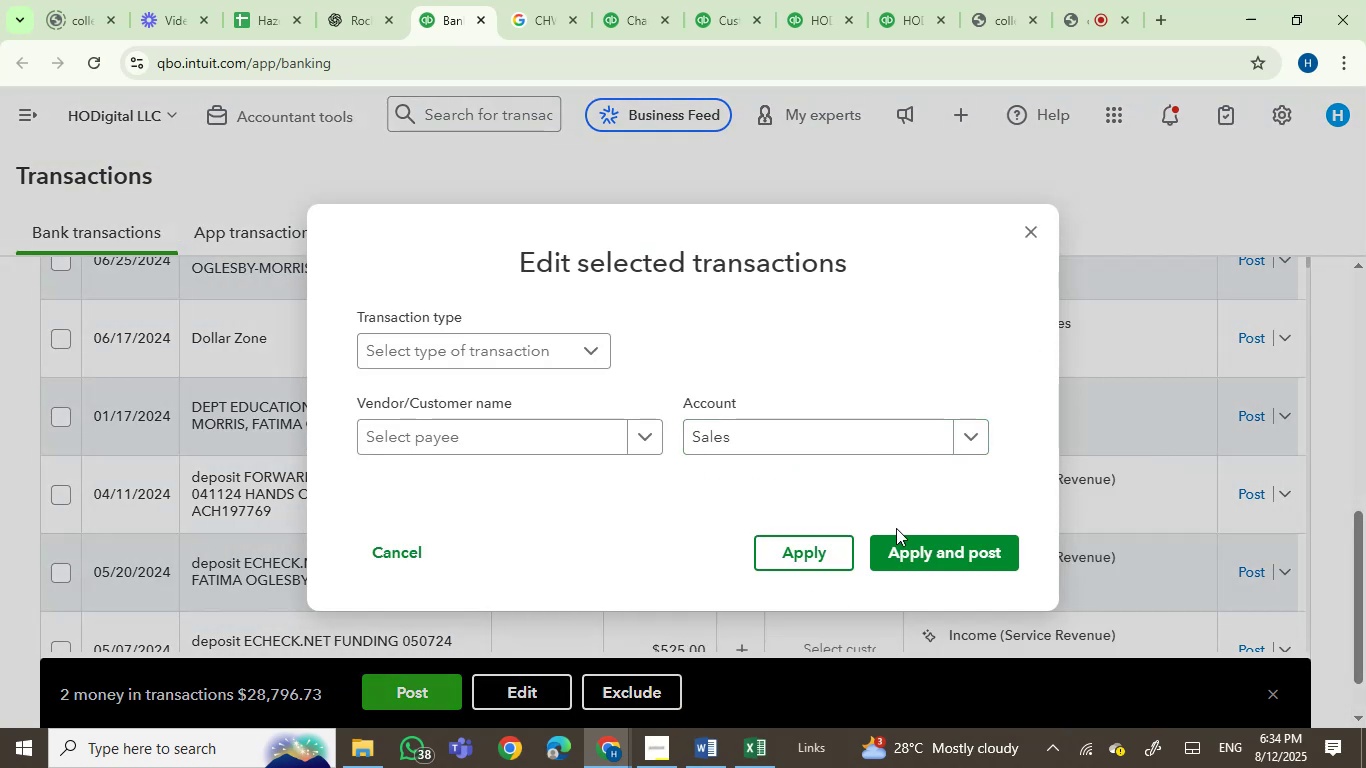 
left_click([901, 555])
 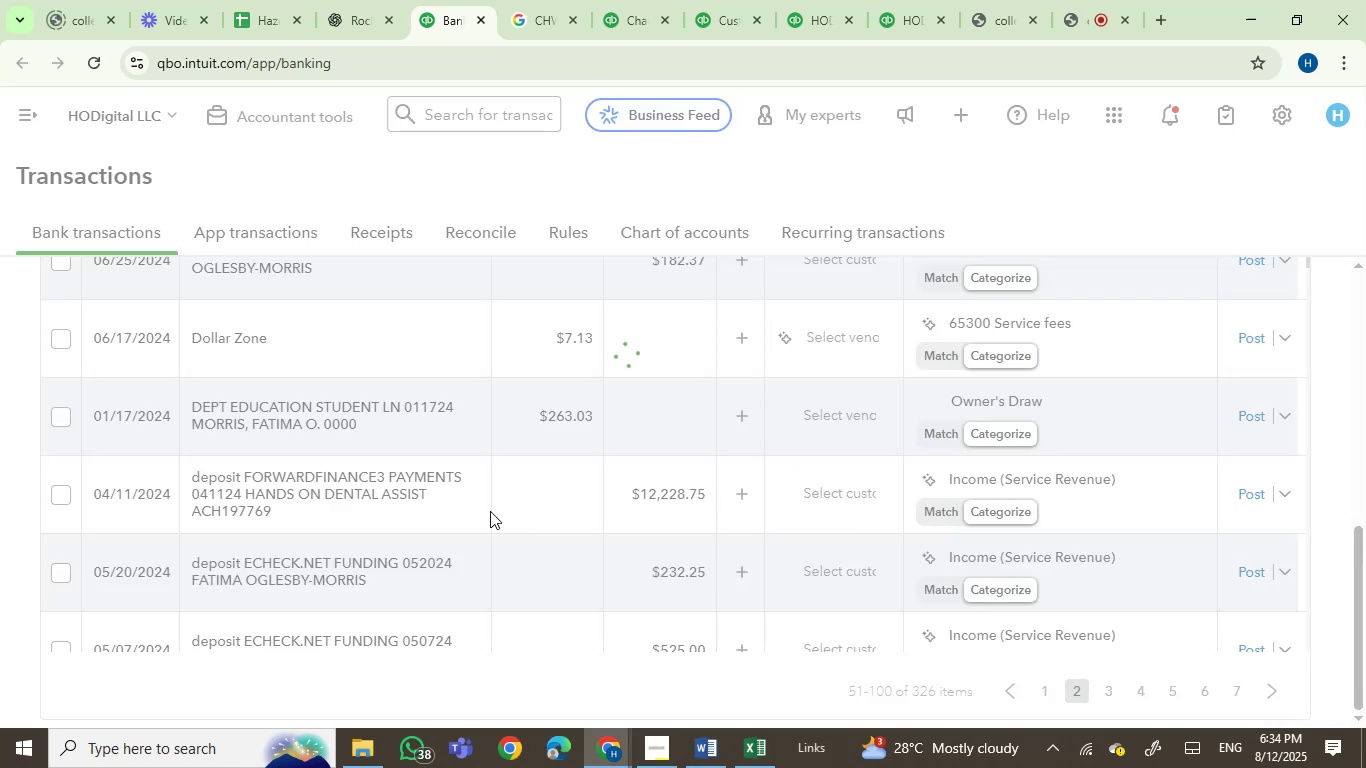 
mouse_move([411, 522])
 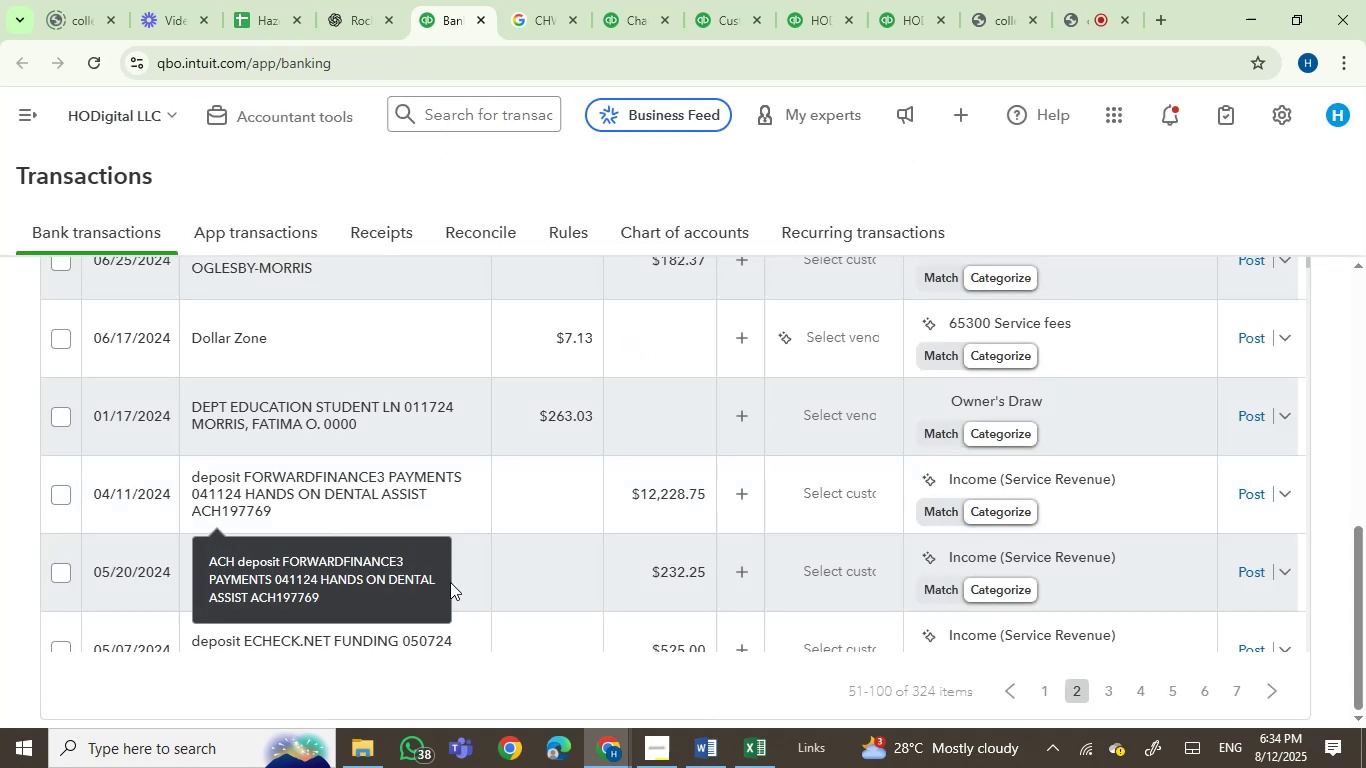 
wait(9.07)
 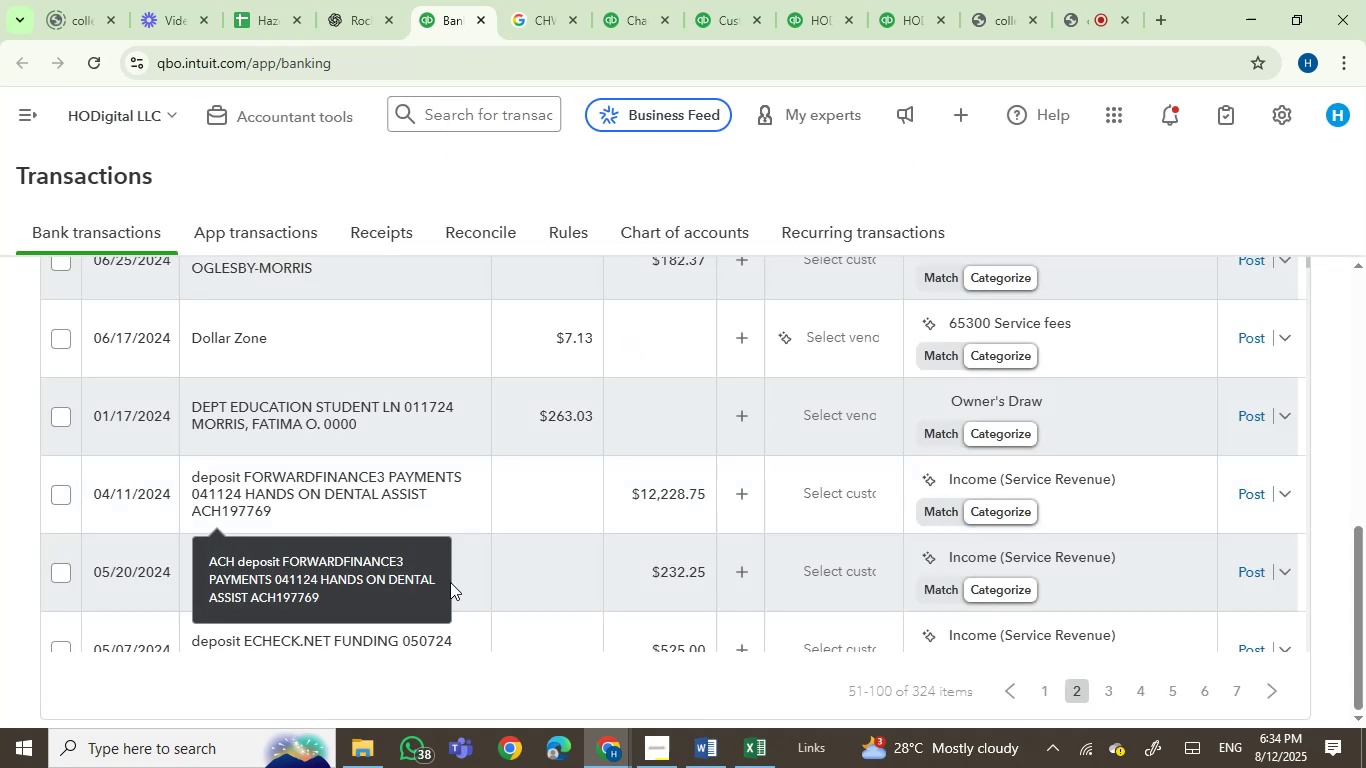 
left_click([1022, 403])
 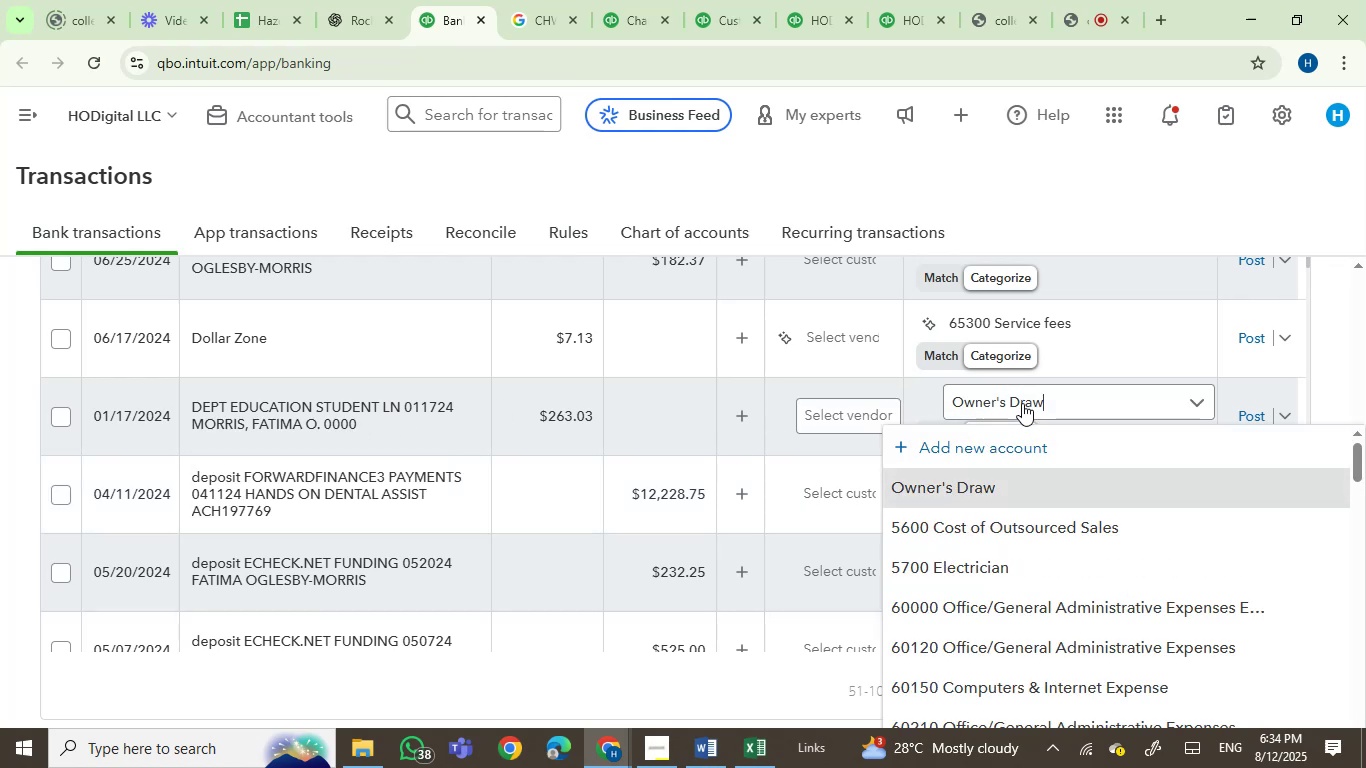 
left_click([1022, 403])
 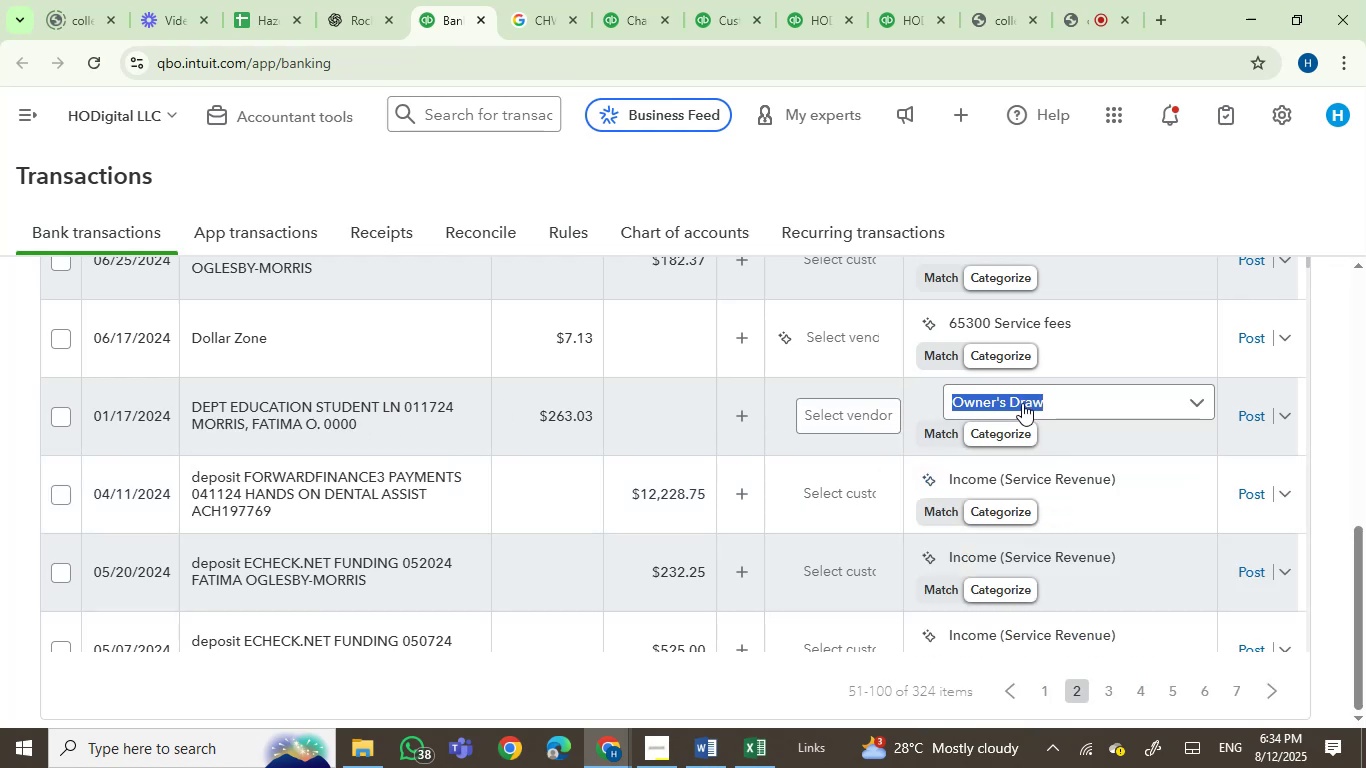 
type(merc)
 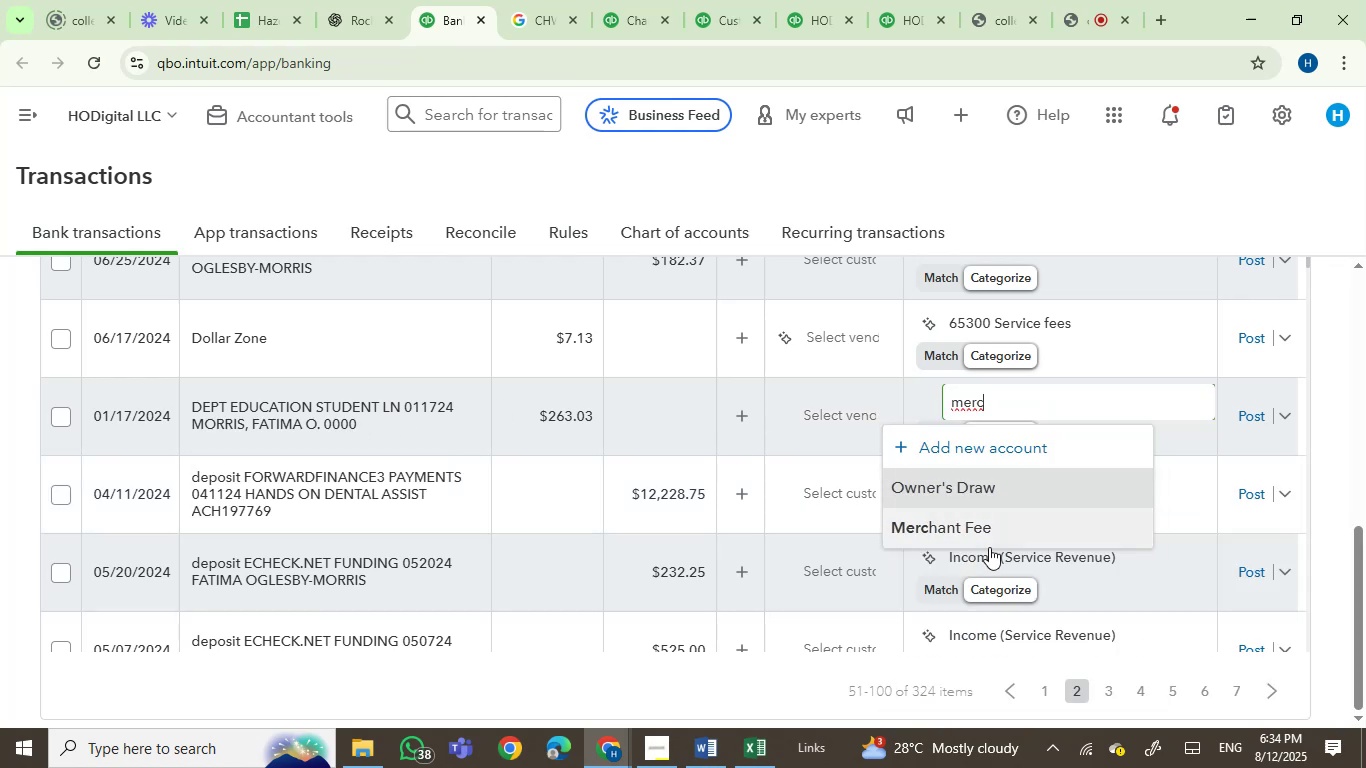 
left_click([988, 536])
 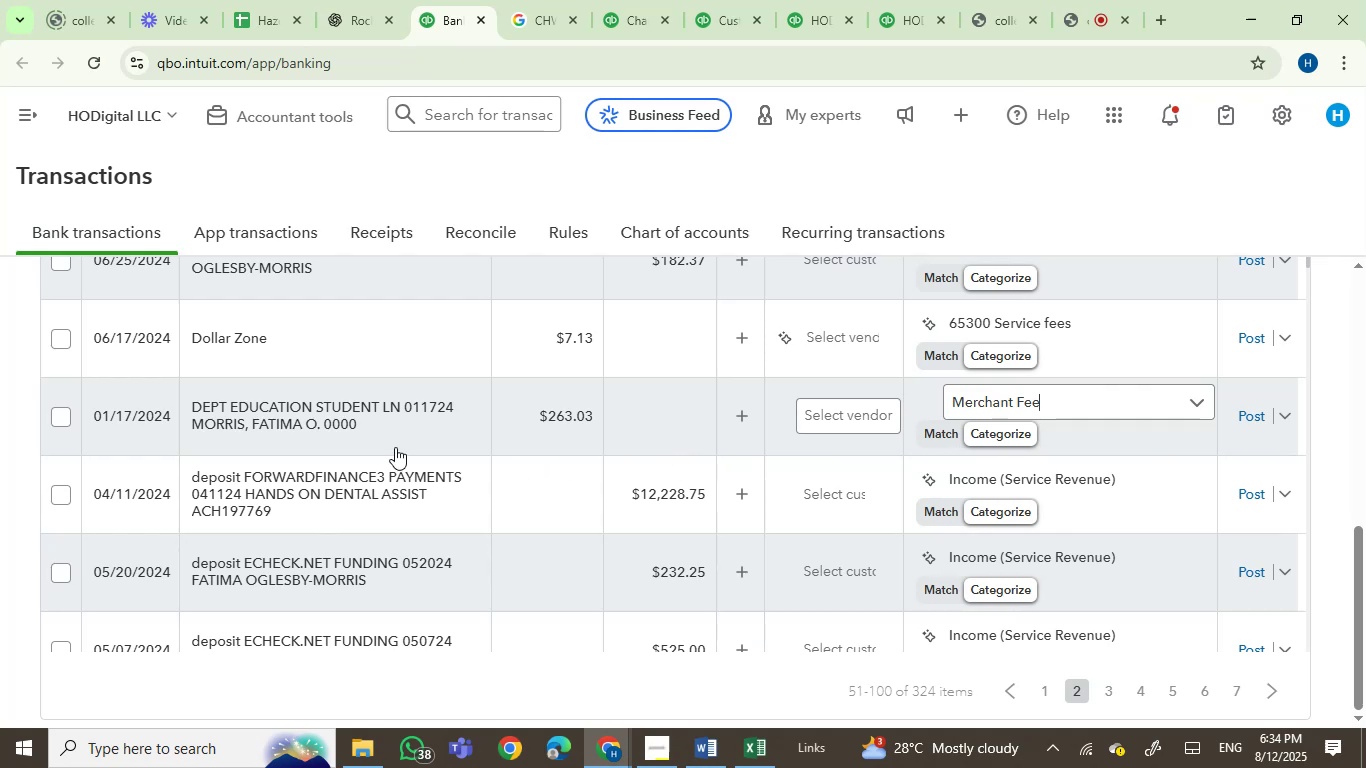 
wait(6.89)
 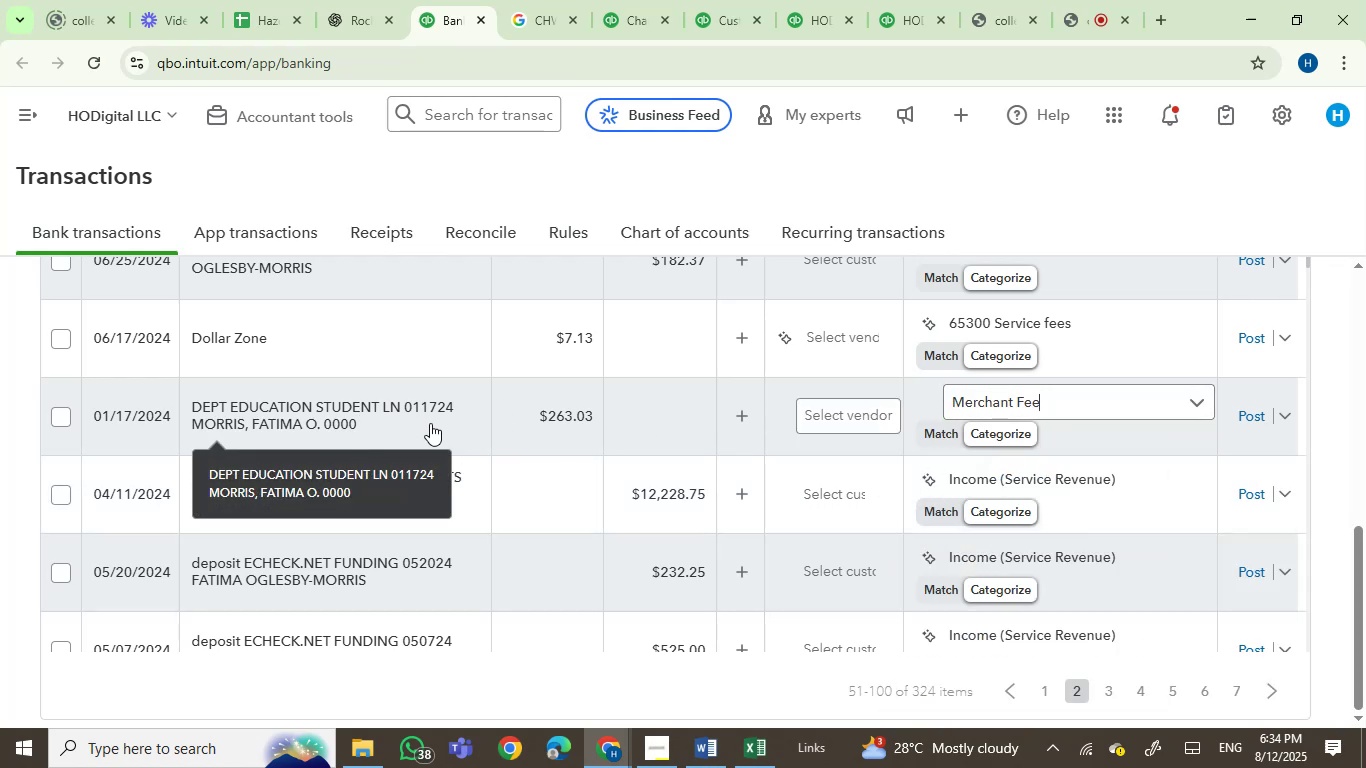 
left_click([1249, 411])
 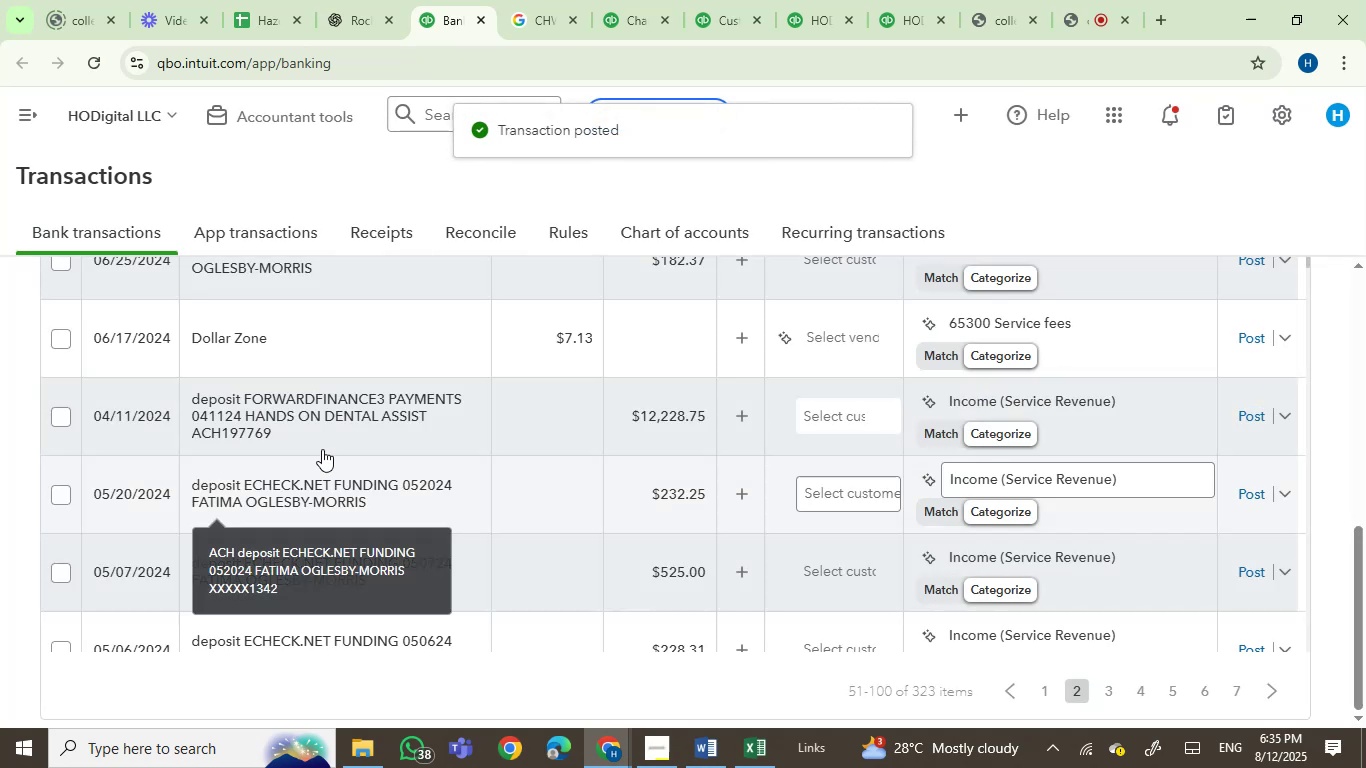 
left_click([996, 396])
 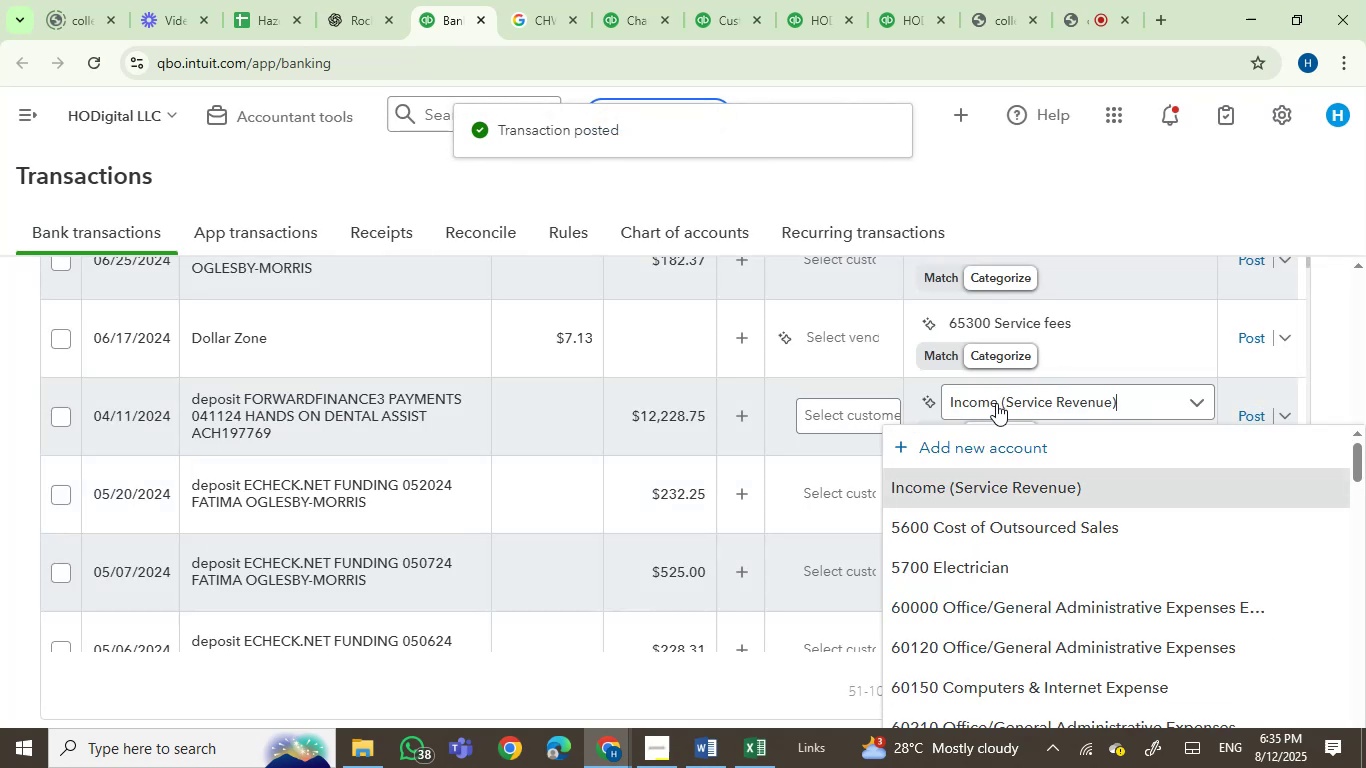 
left_click([996, 403])
 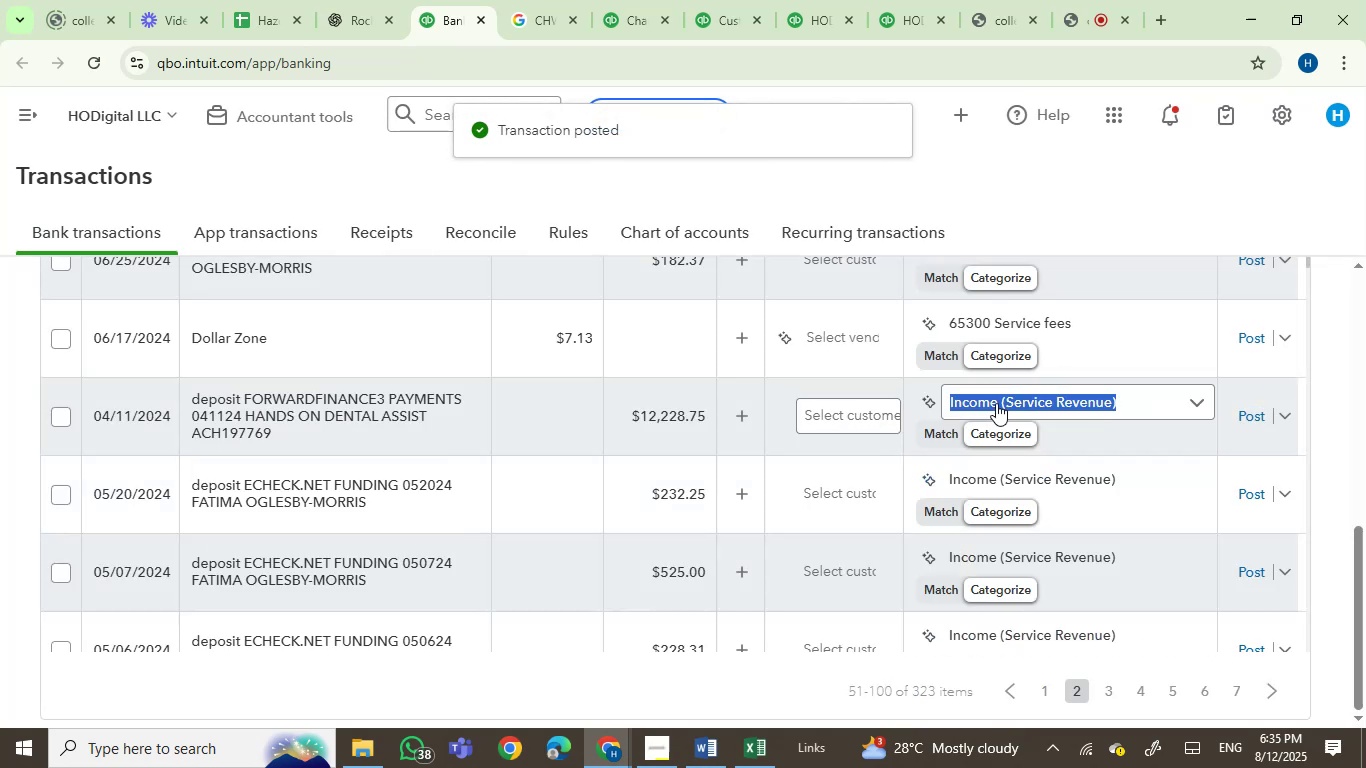 
type(forw)
 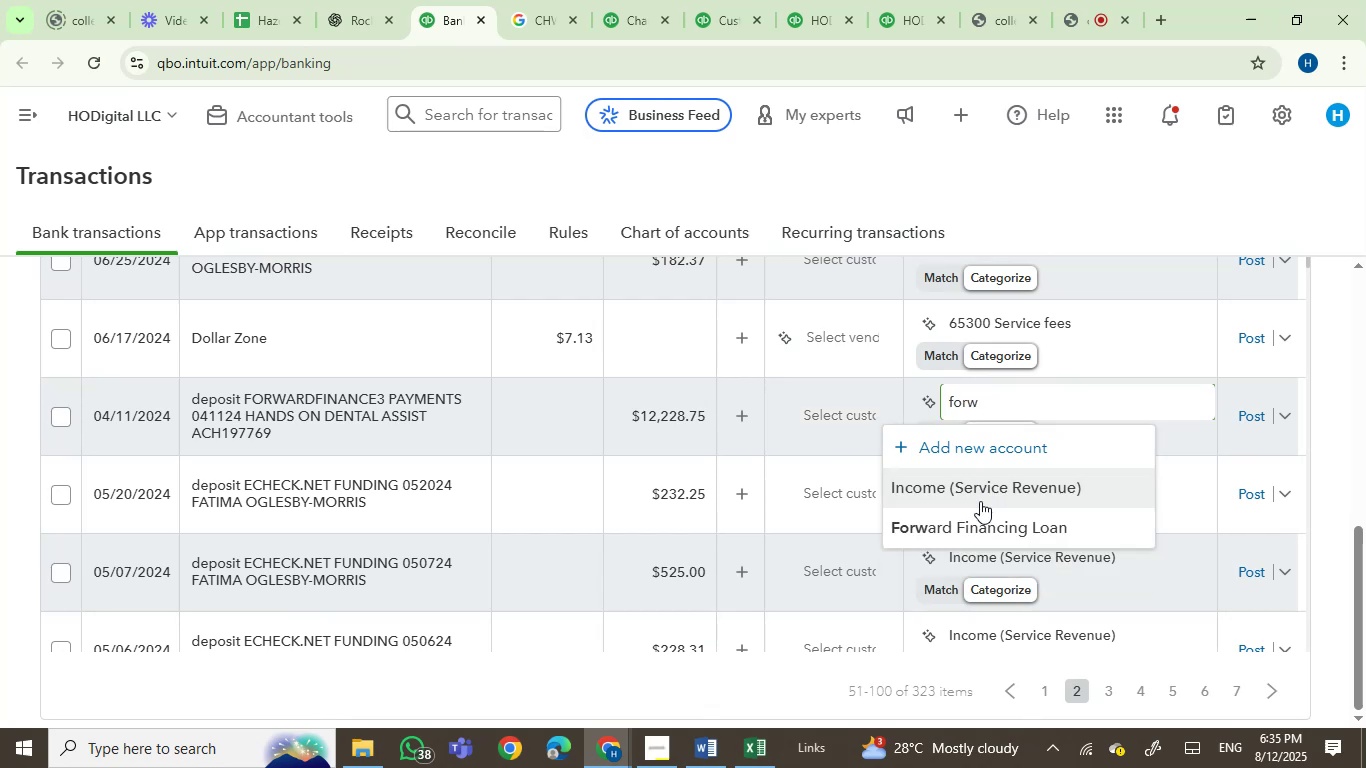 
left_click([980, 526])
 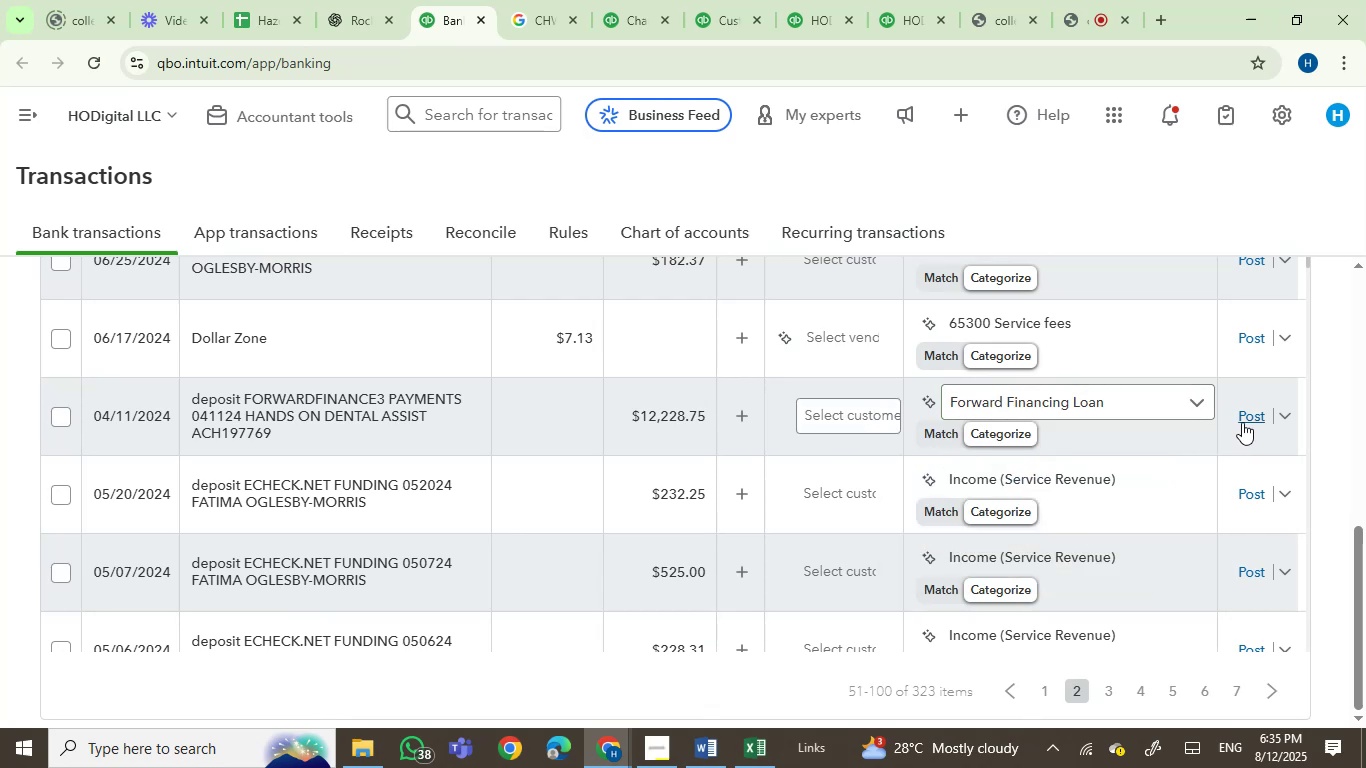 
left_click([1243, 419])
 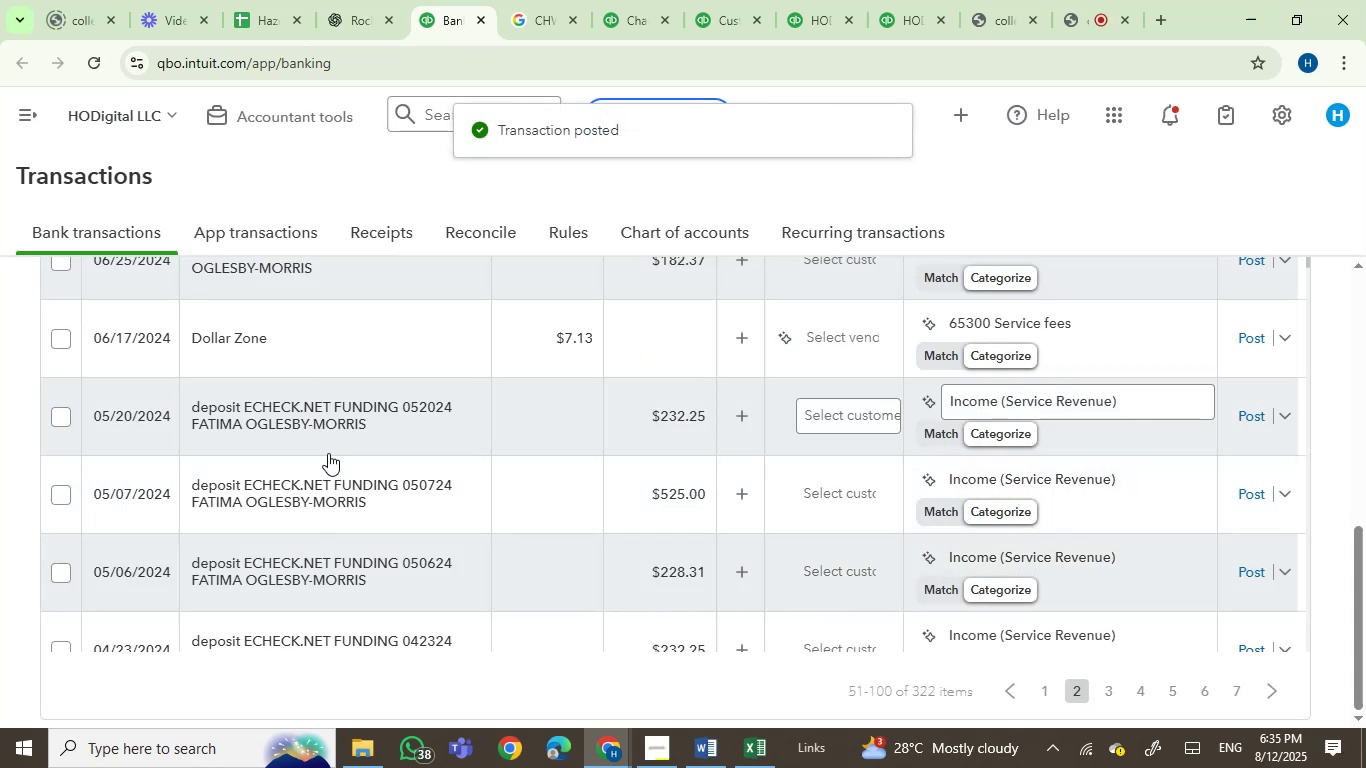 
wait(5.22)
 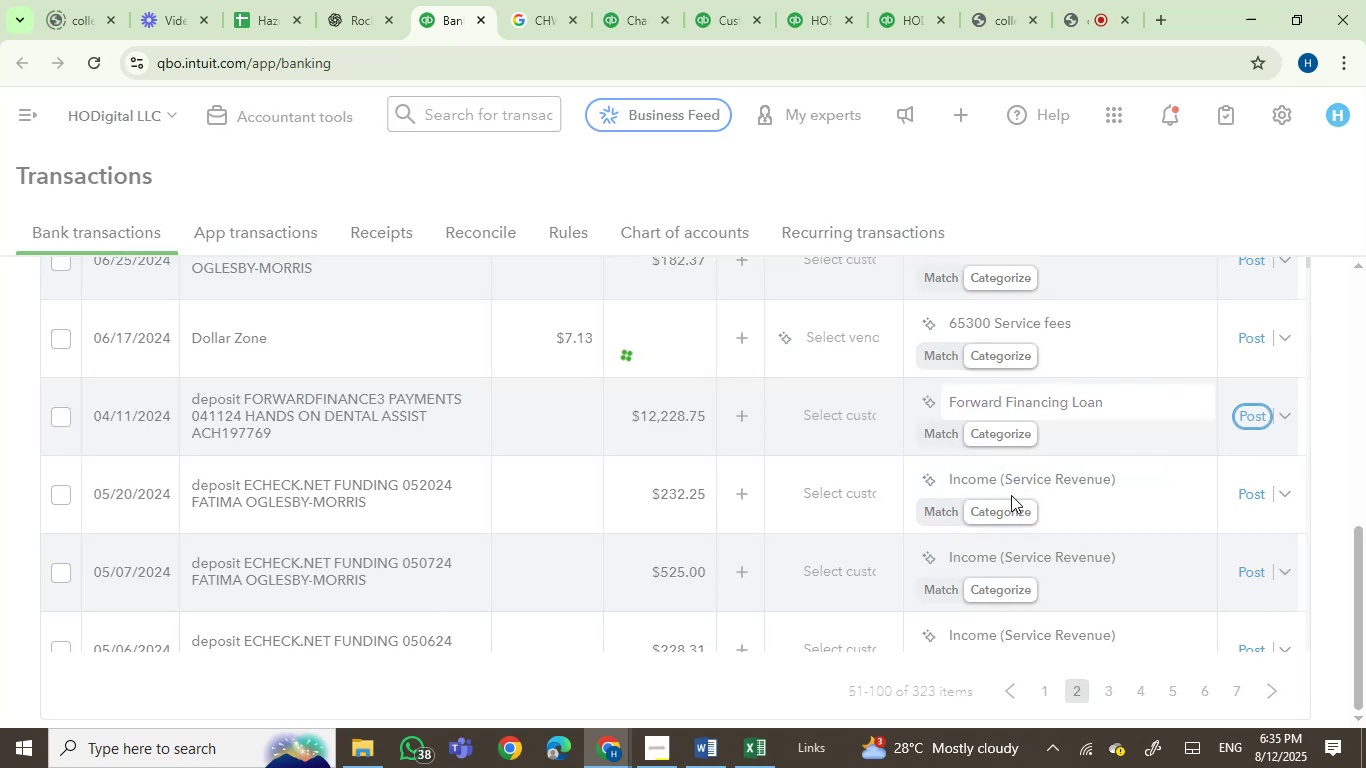 
left_click([335, 410])
 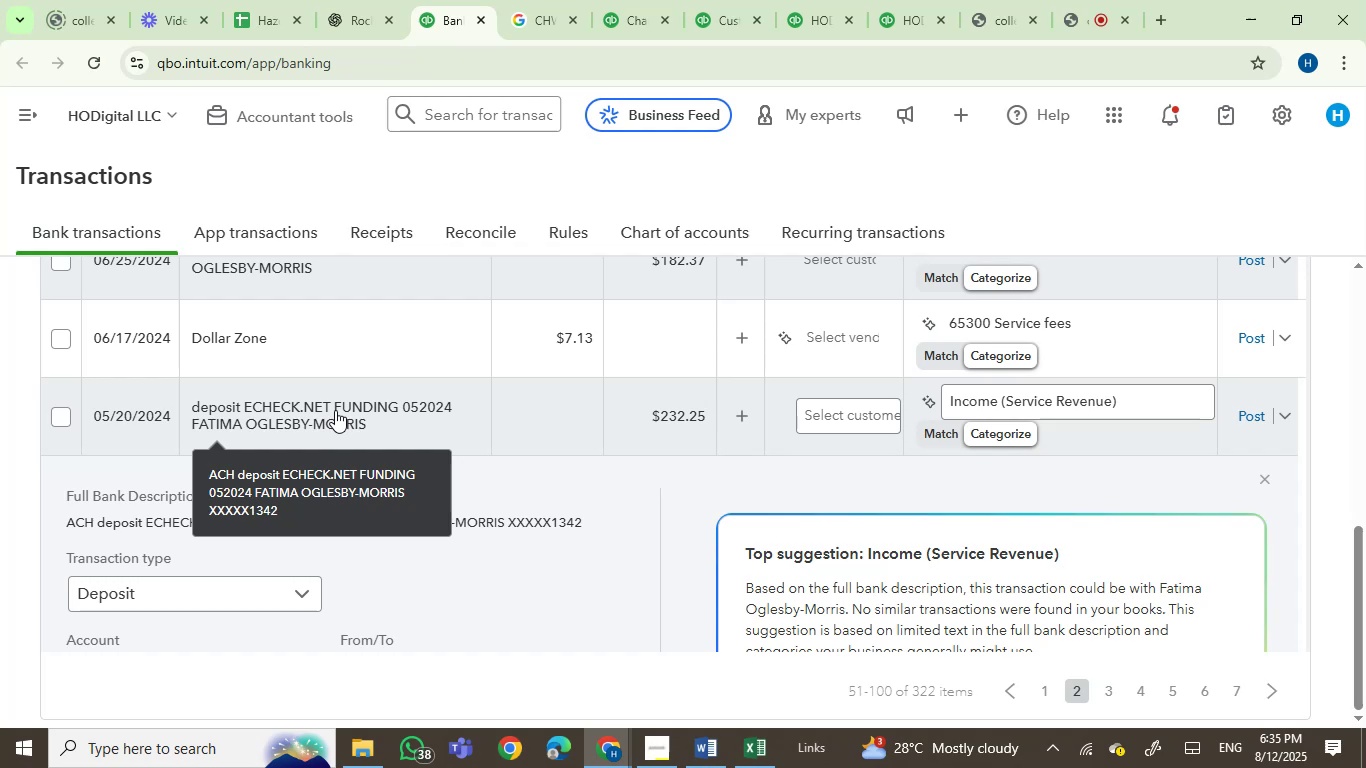 
scroll: coordinate [335, 410], scroll_direction: down, amount: 1.0
 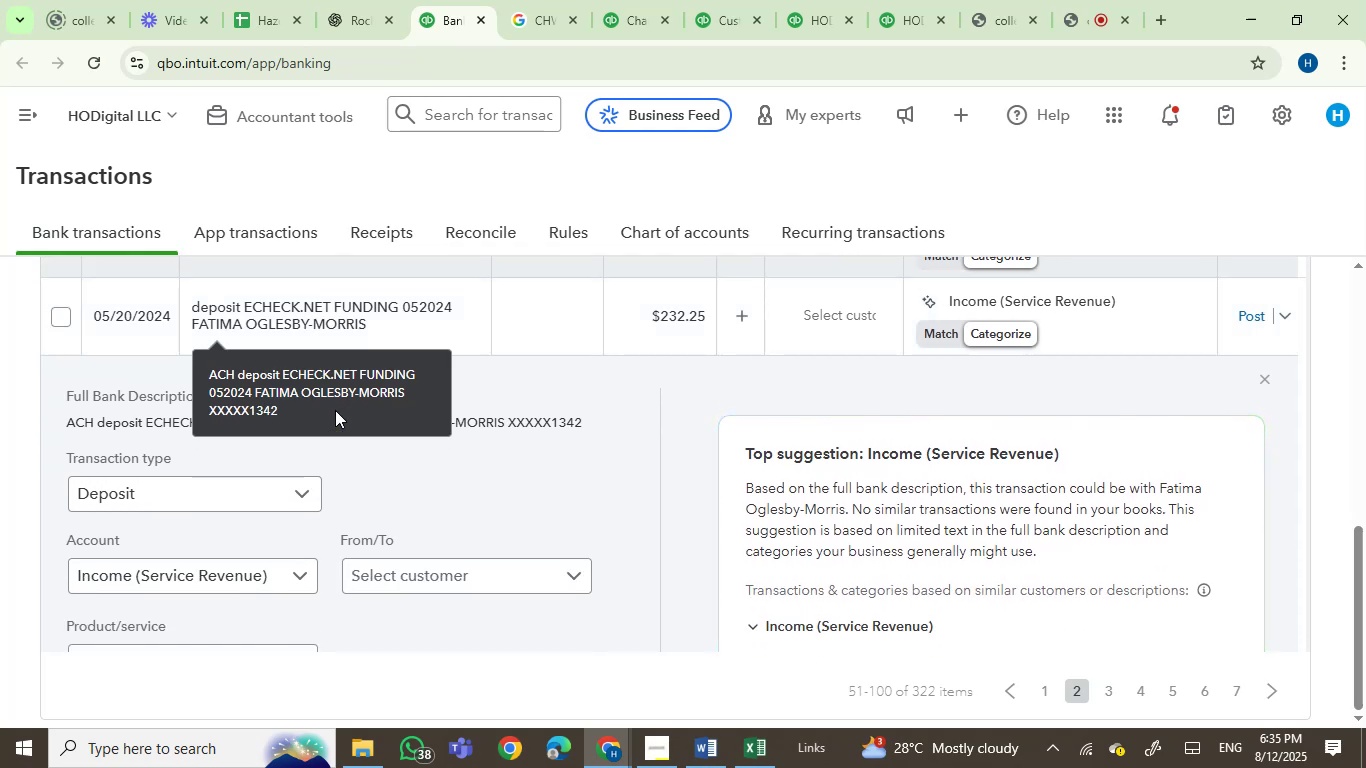 
scroll: coordinate [340, 388], scroll_direction: up, amount: 1.0
 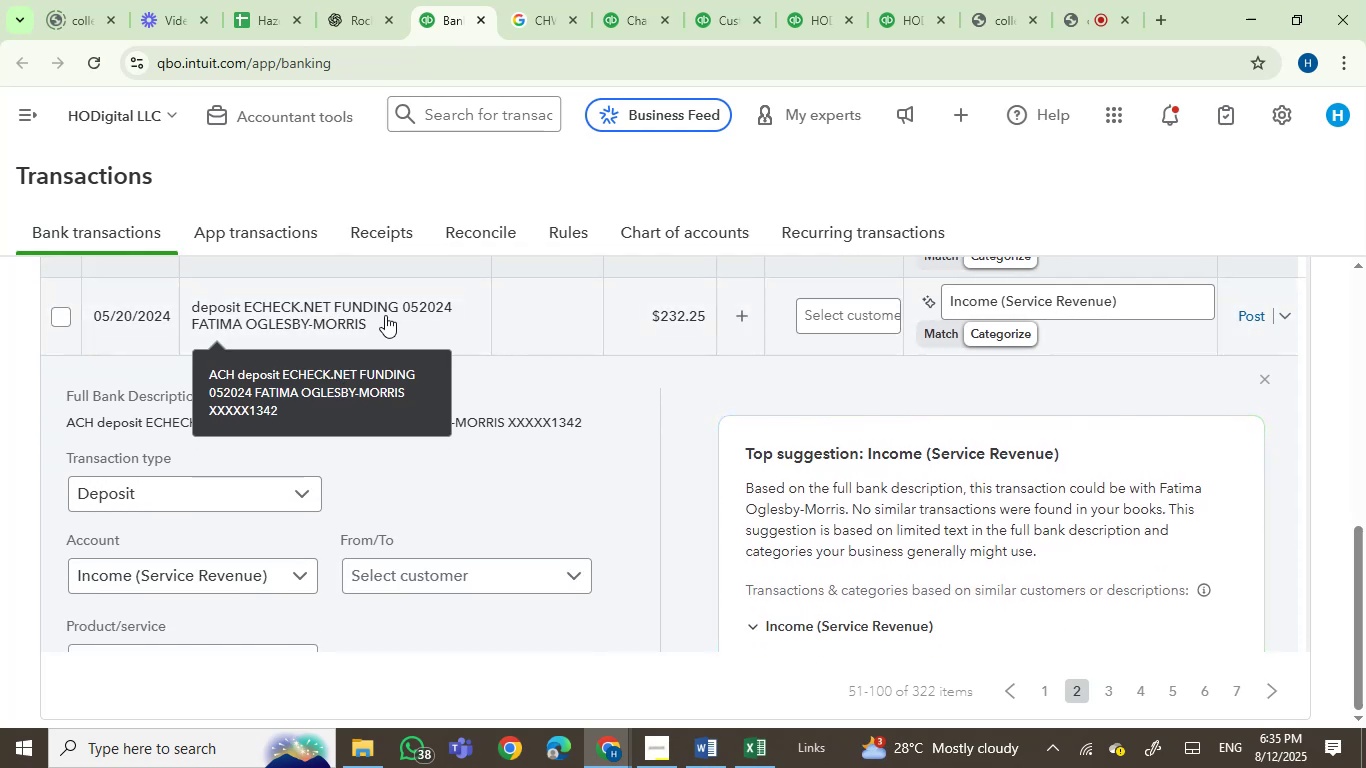 
left_click([361, 314])
 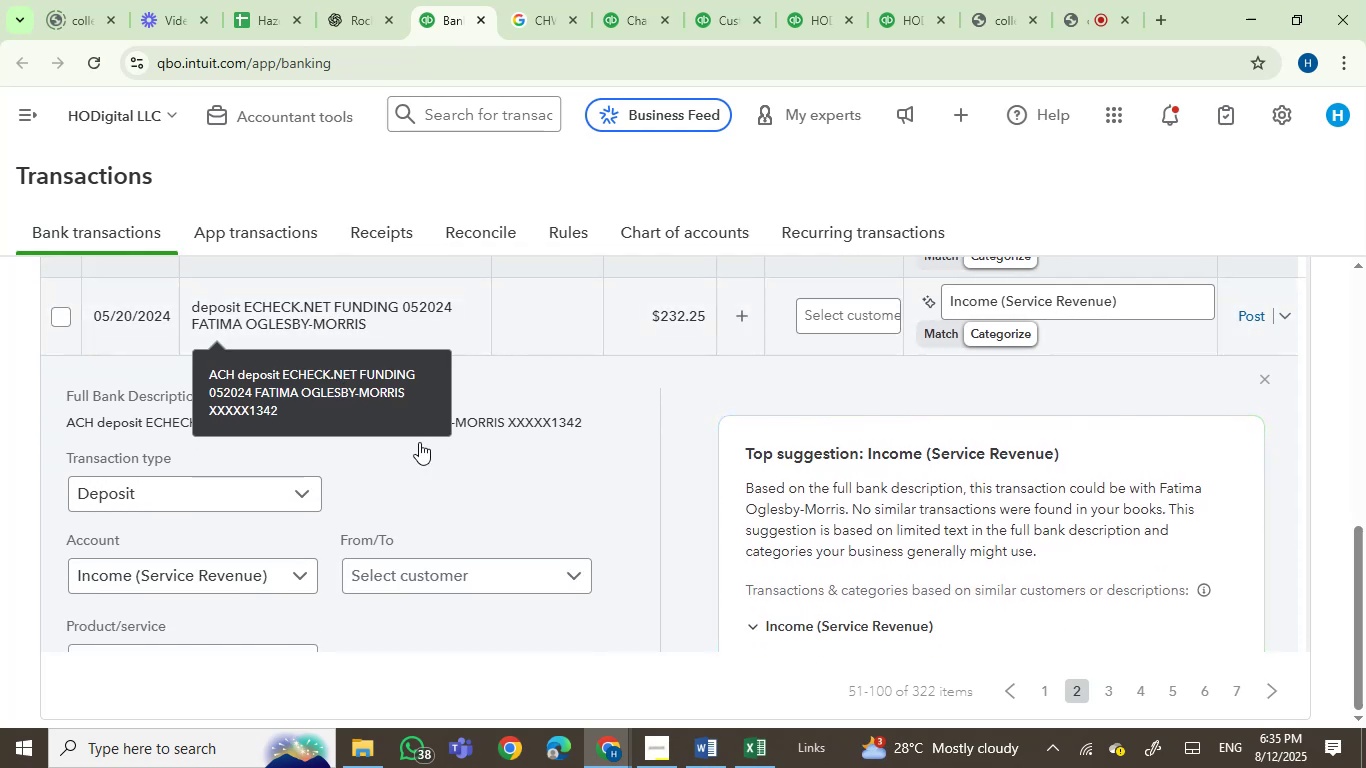 
mouse_move([497, 531])
 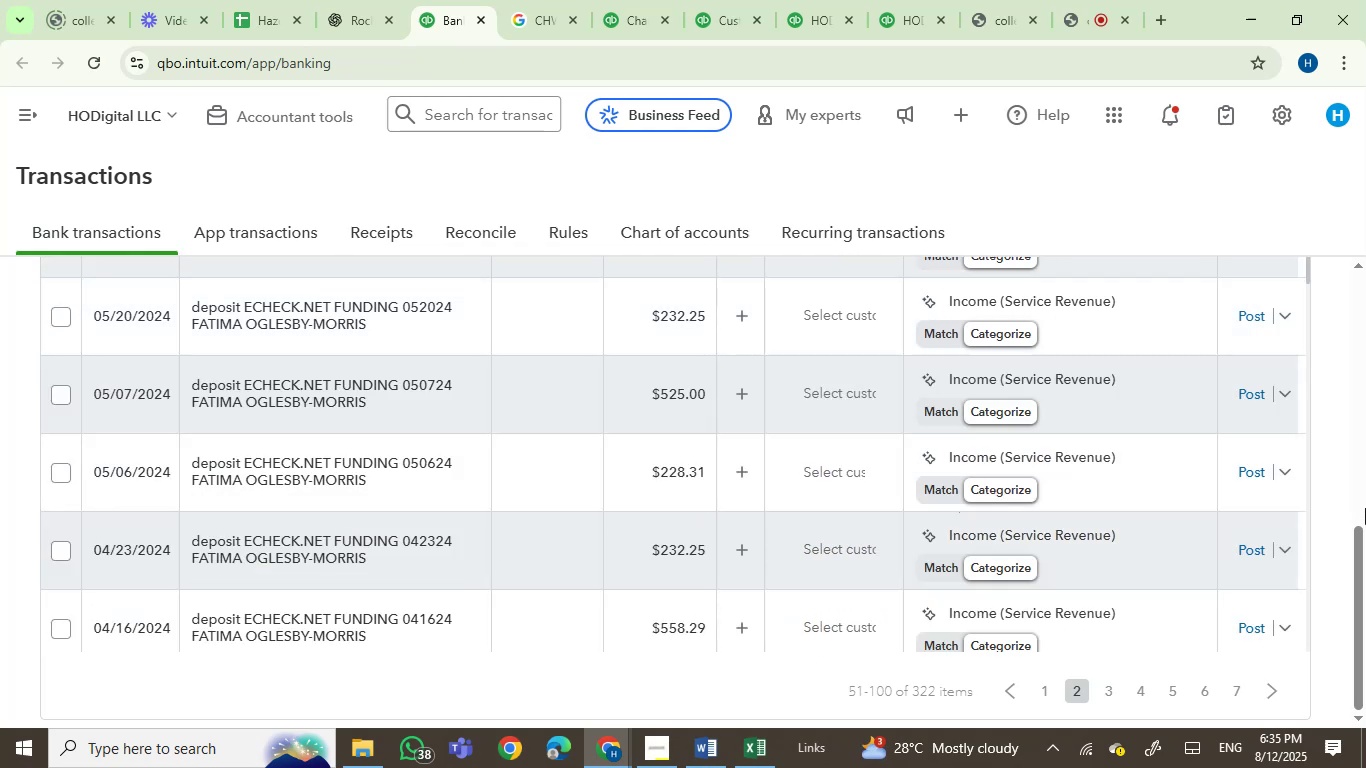 
left_click_drag(start_coordinate=[1360, 582], to_coordinate=[1356, 487])
 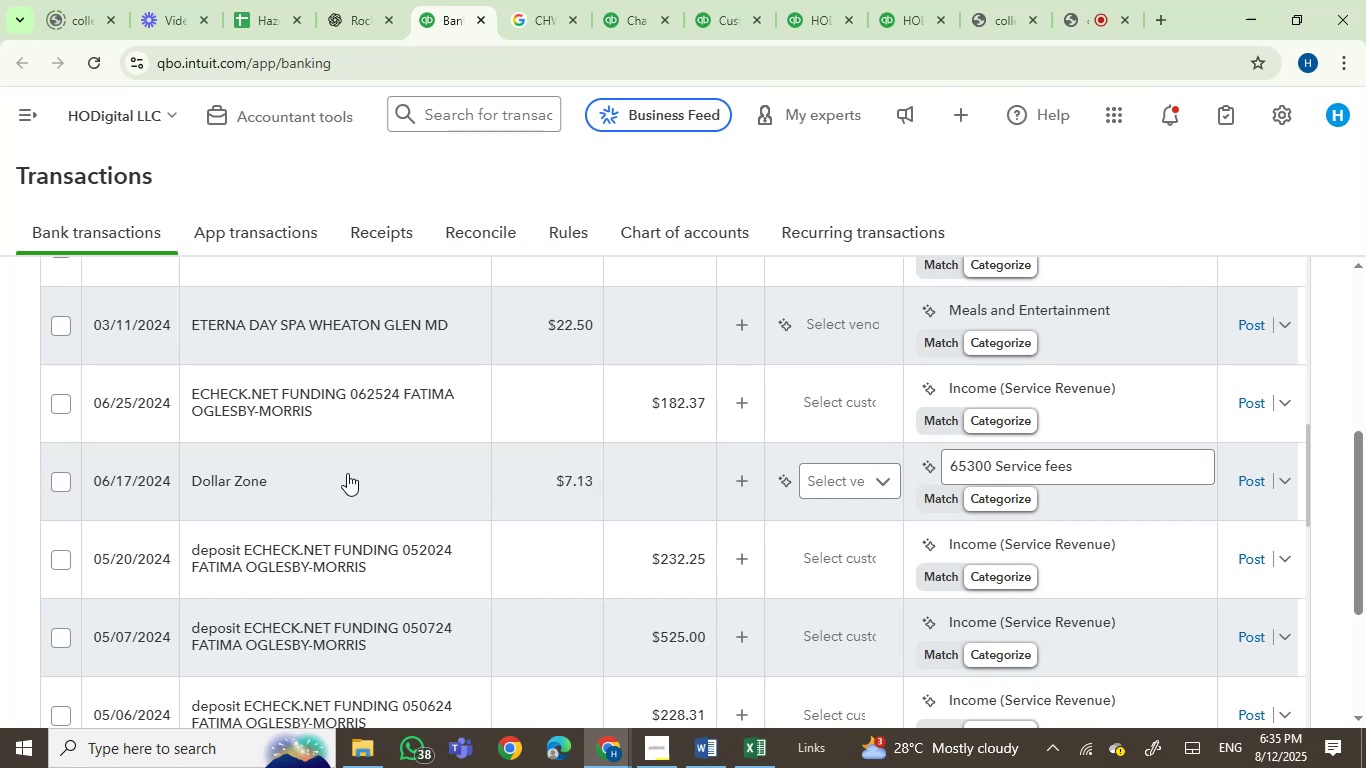 
left_click([333, 475])
 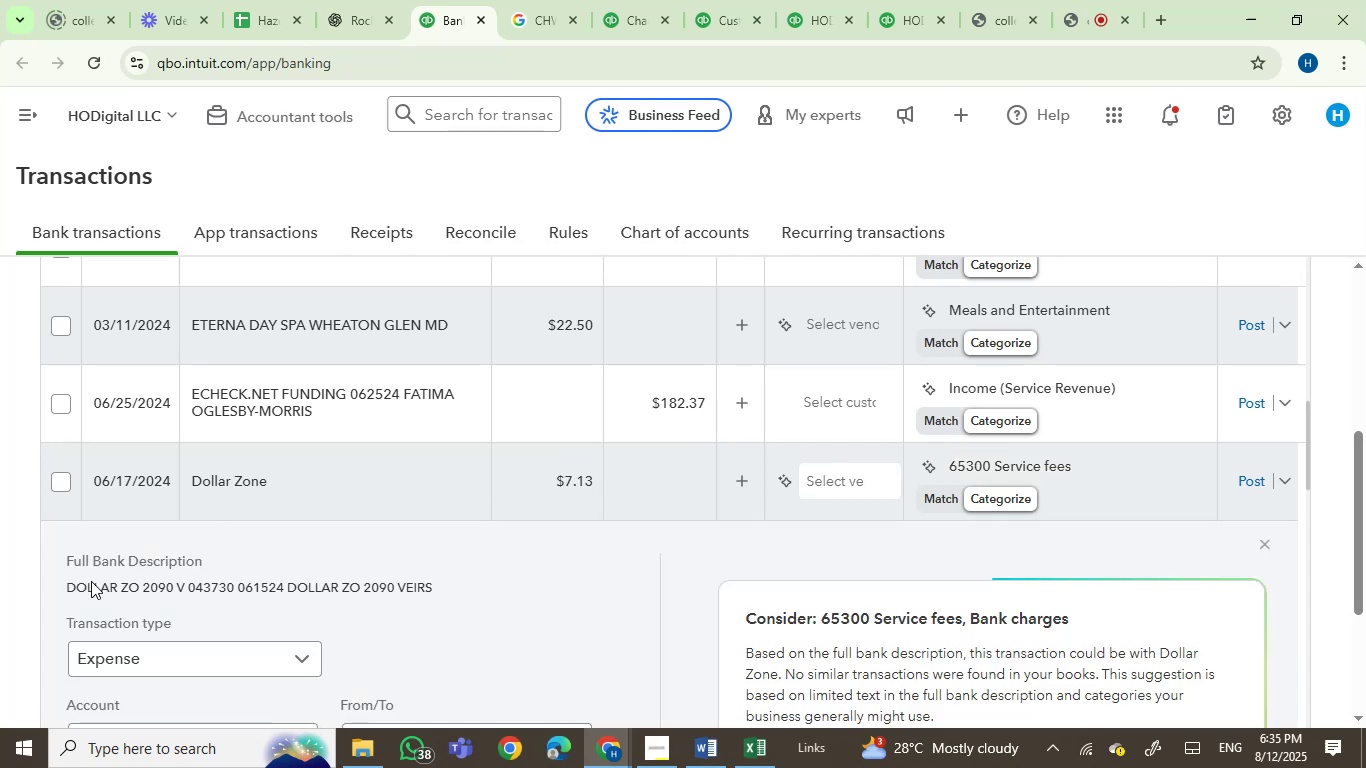 
left_click([89, 585])
 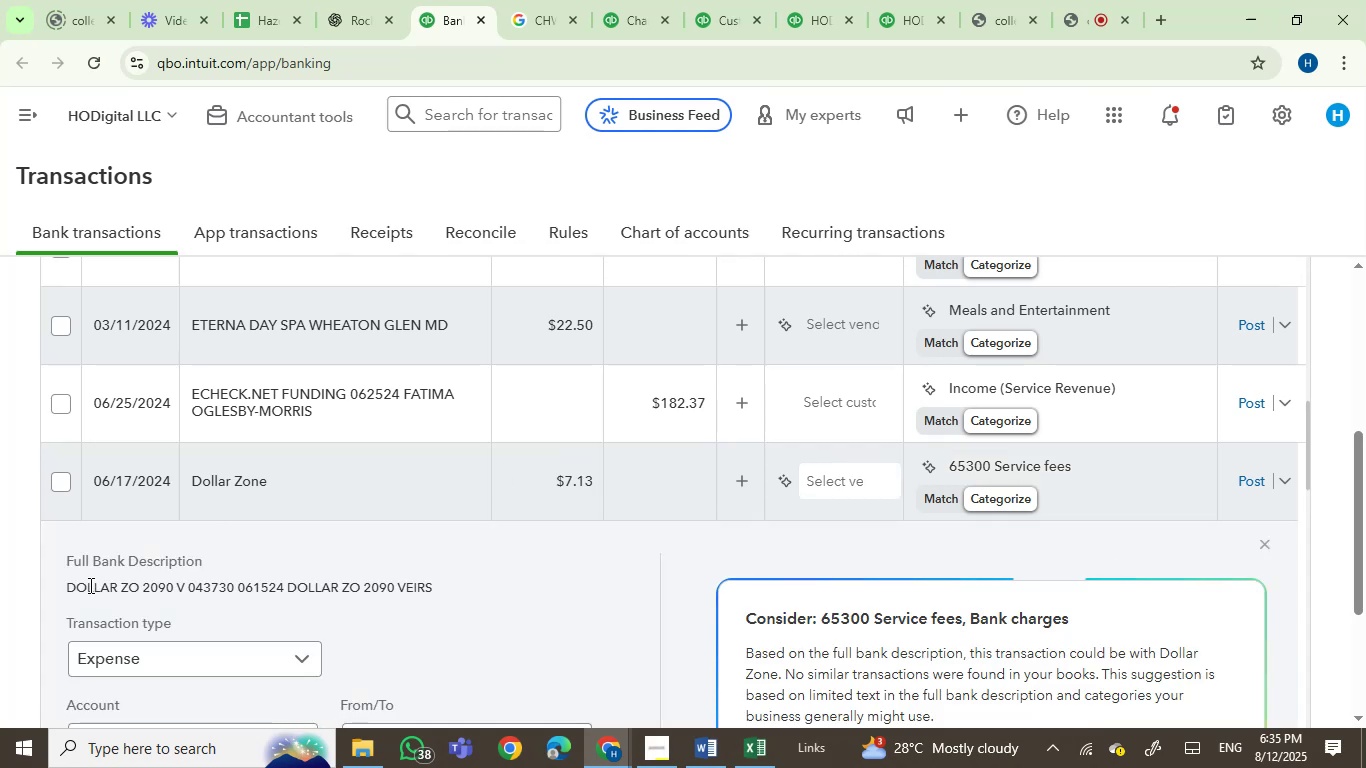 
left_click_drag(start_coordinate=[89, 585], to_coordinate=[130, 588])
 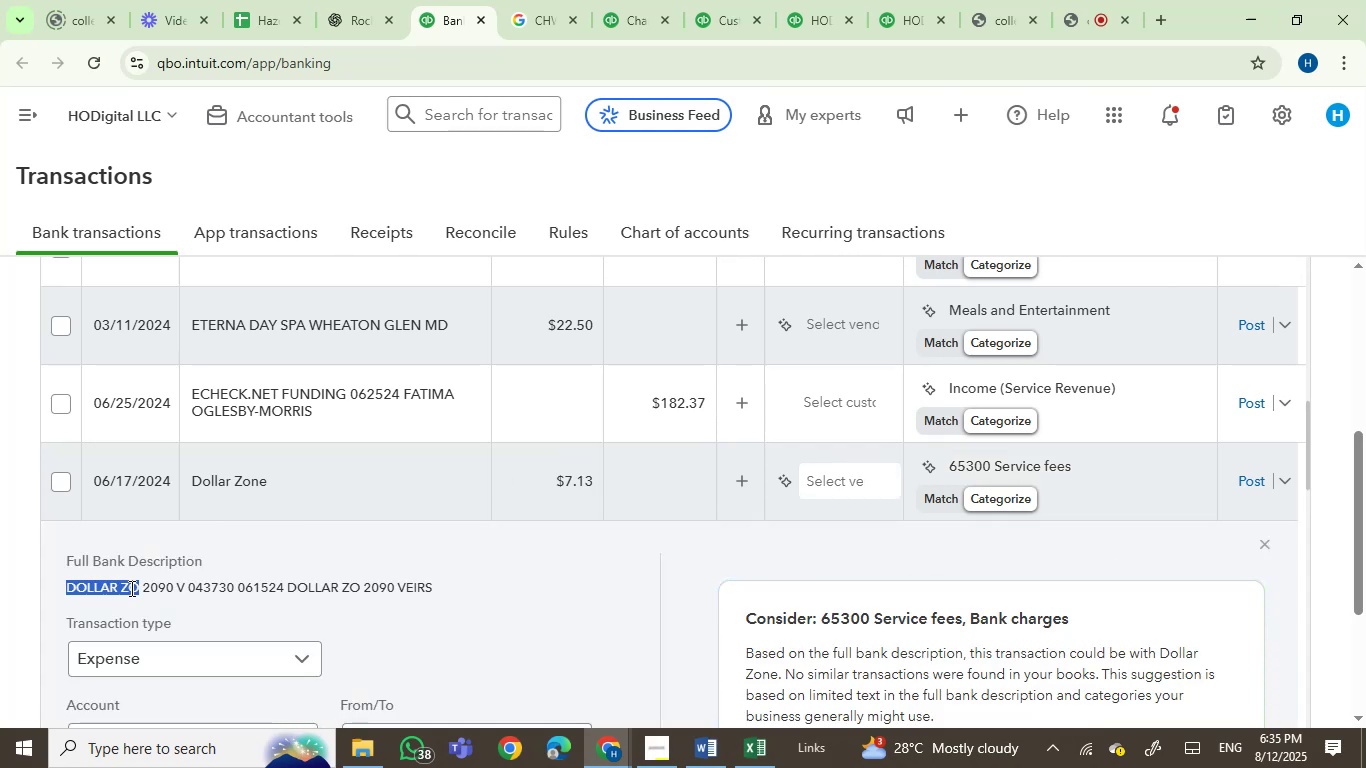 
key(Control+C)
 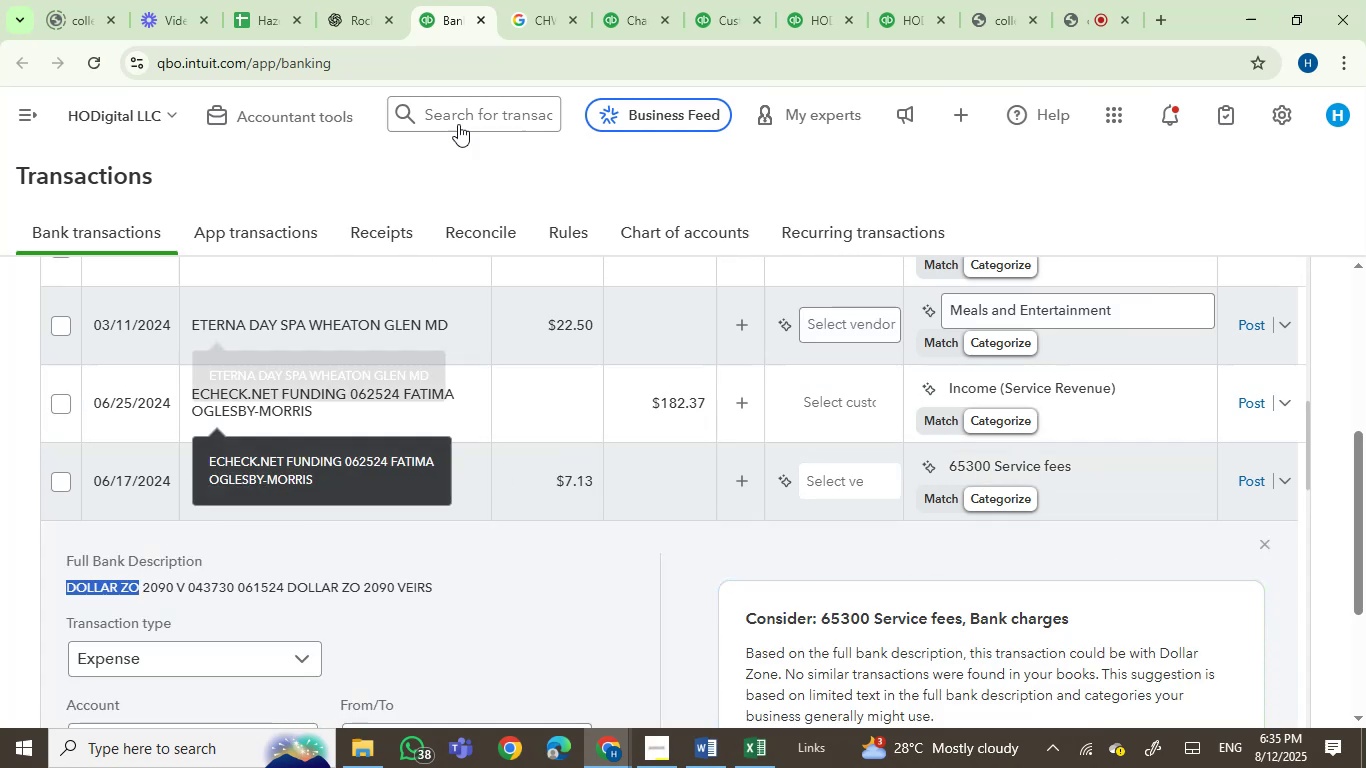 
left_click([534, 0])
 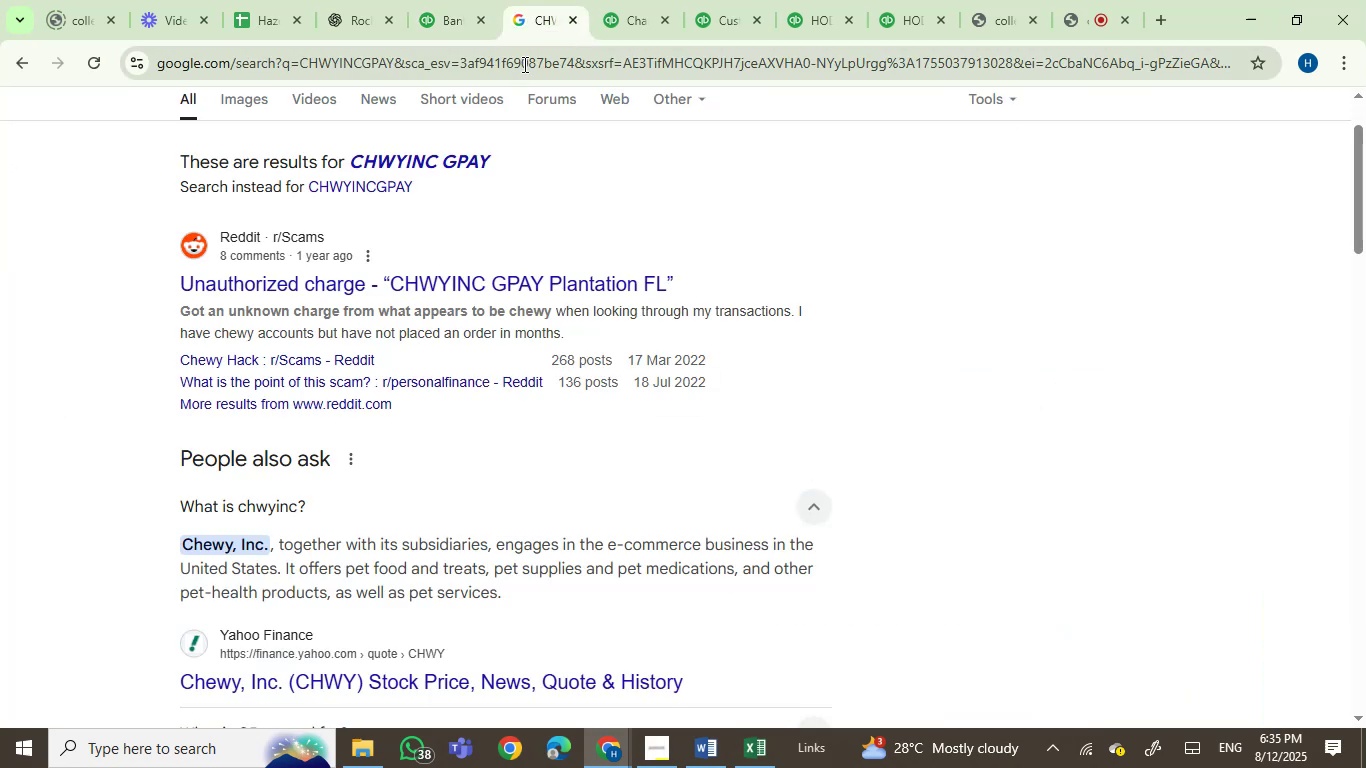 
left_click([523, 64])
 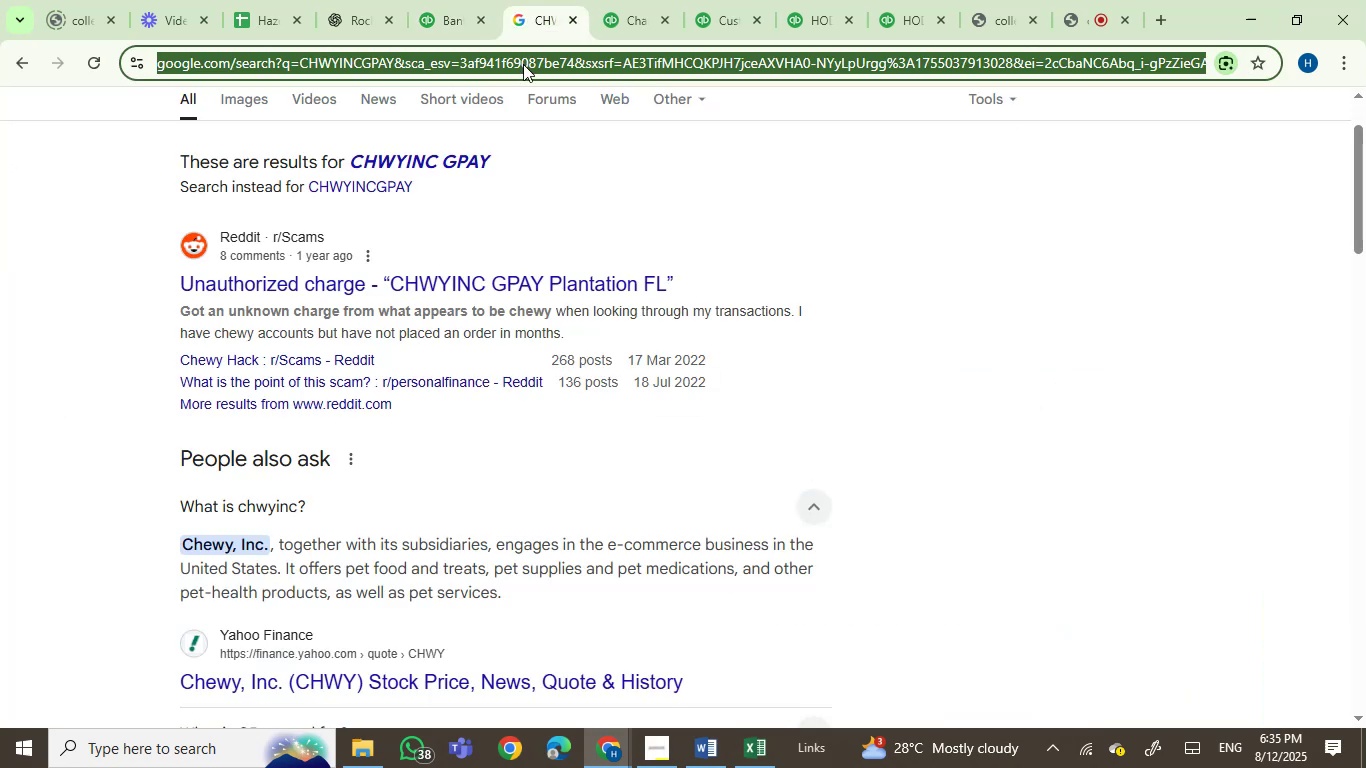 
key(Control+V)
 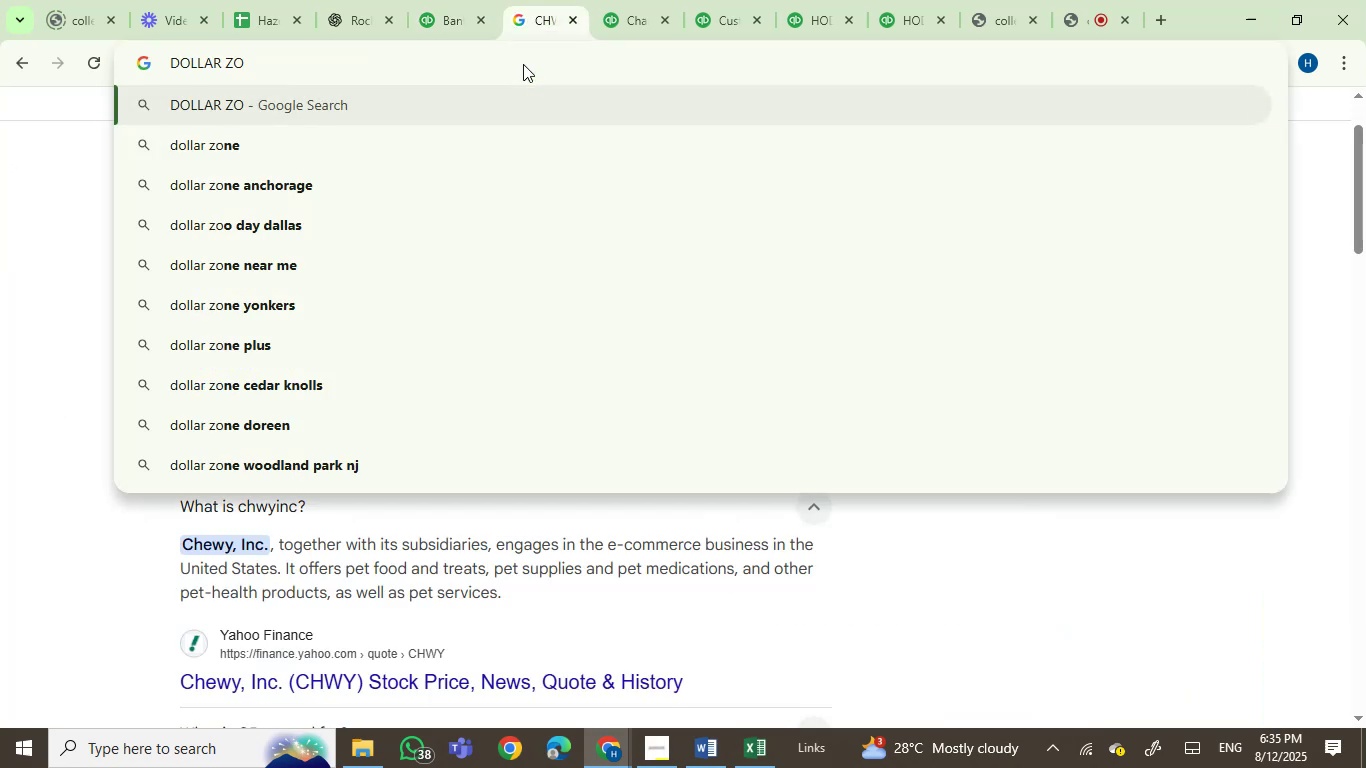 
type(ne)
 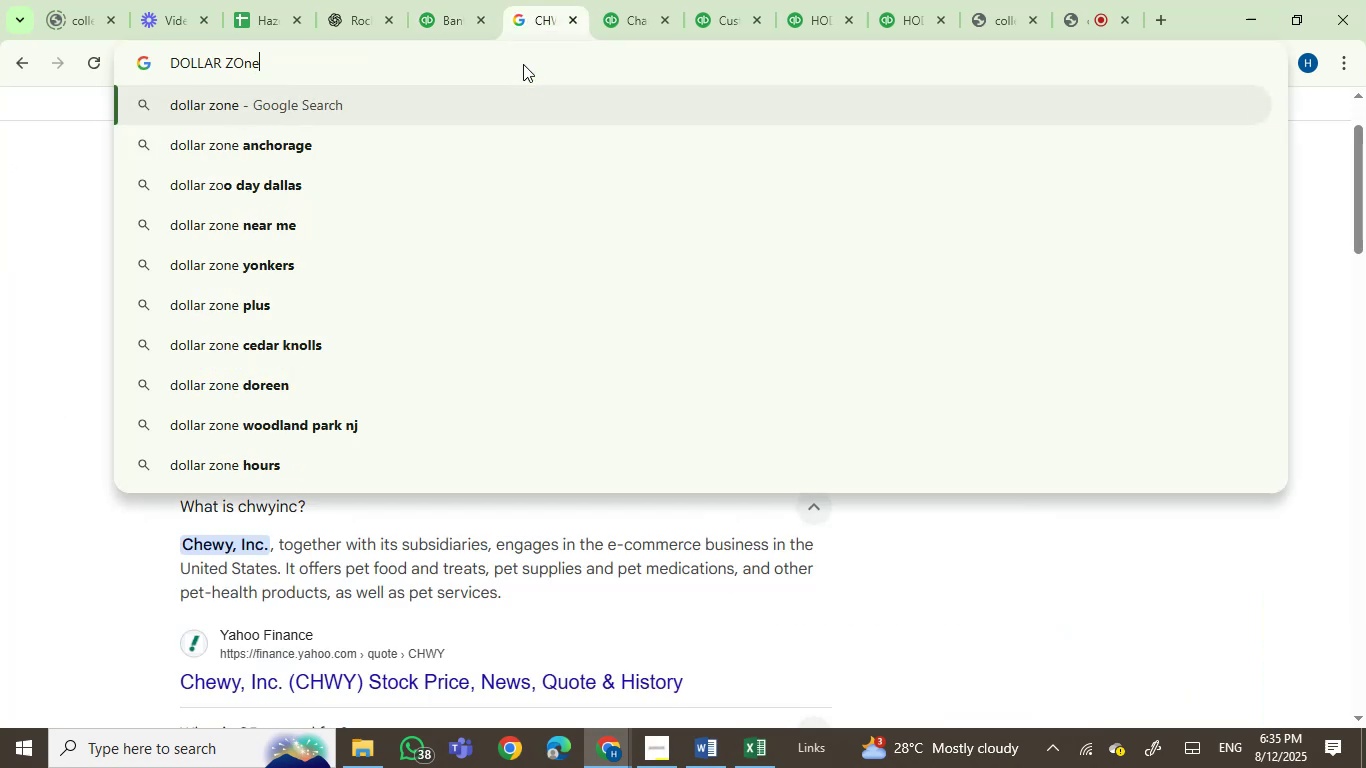 
key(Enter)
 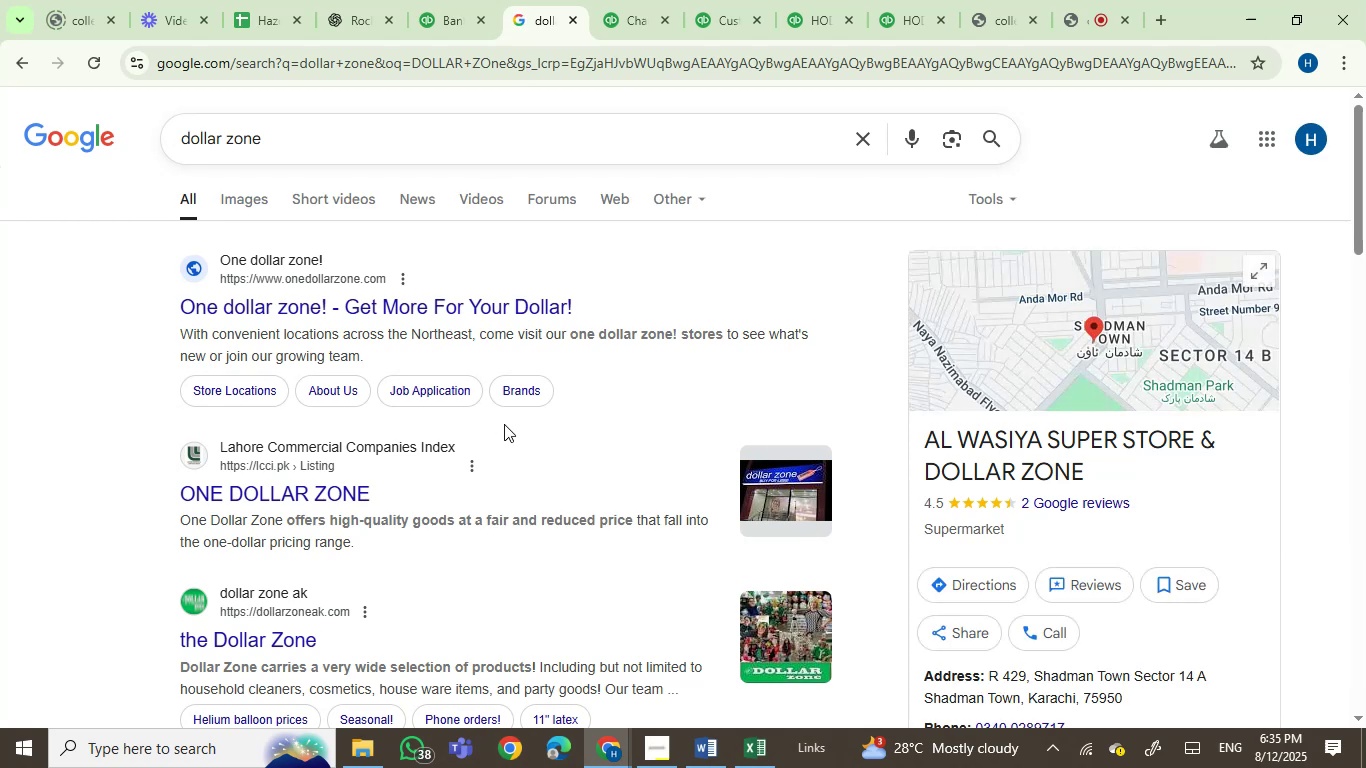 
wait(6.42)
 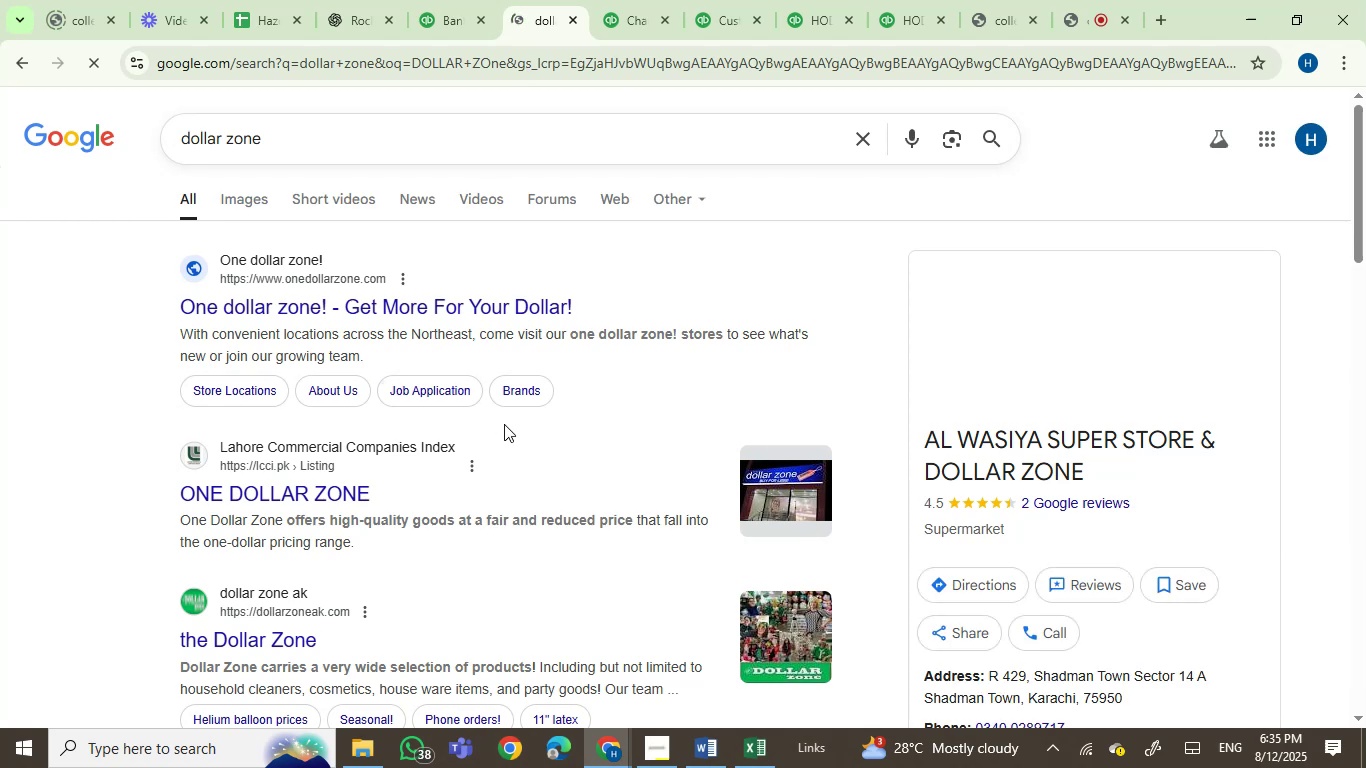 
left_click([439, 18])
 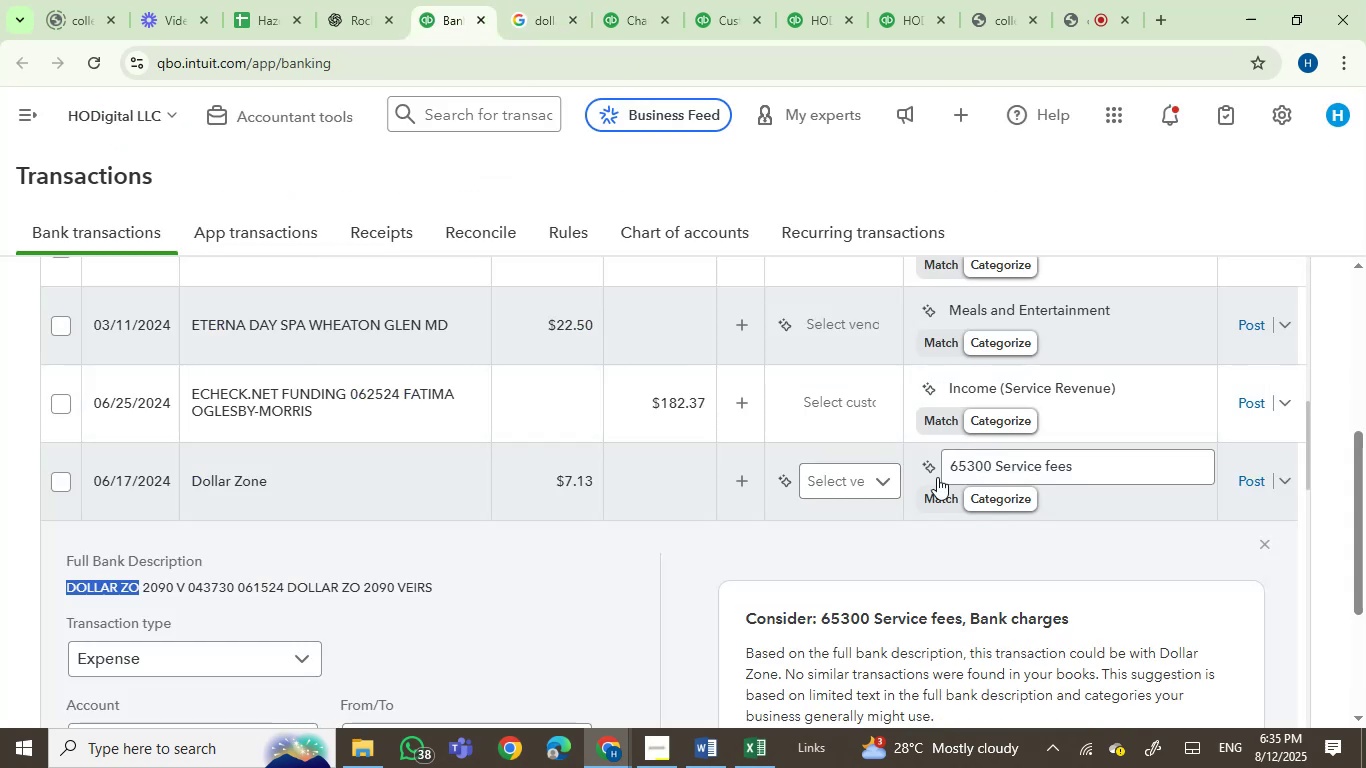 
left_click([984, 462])
 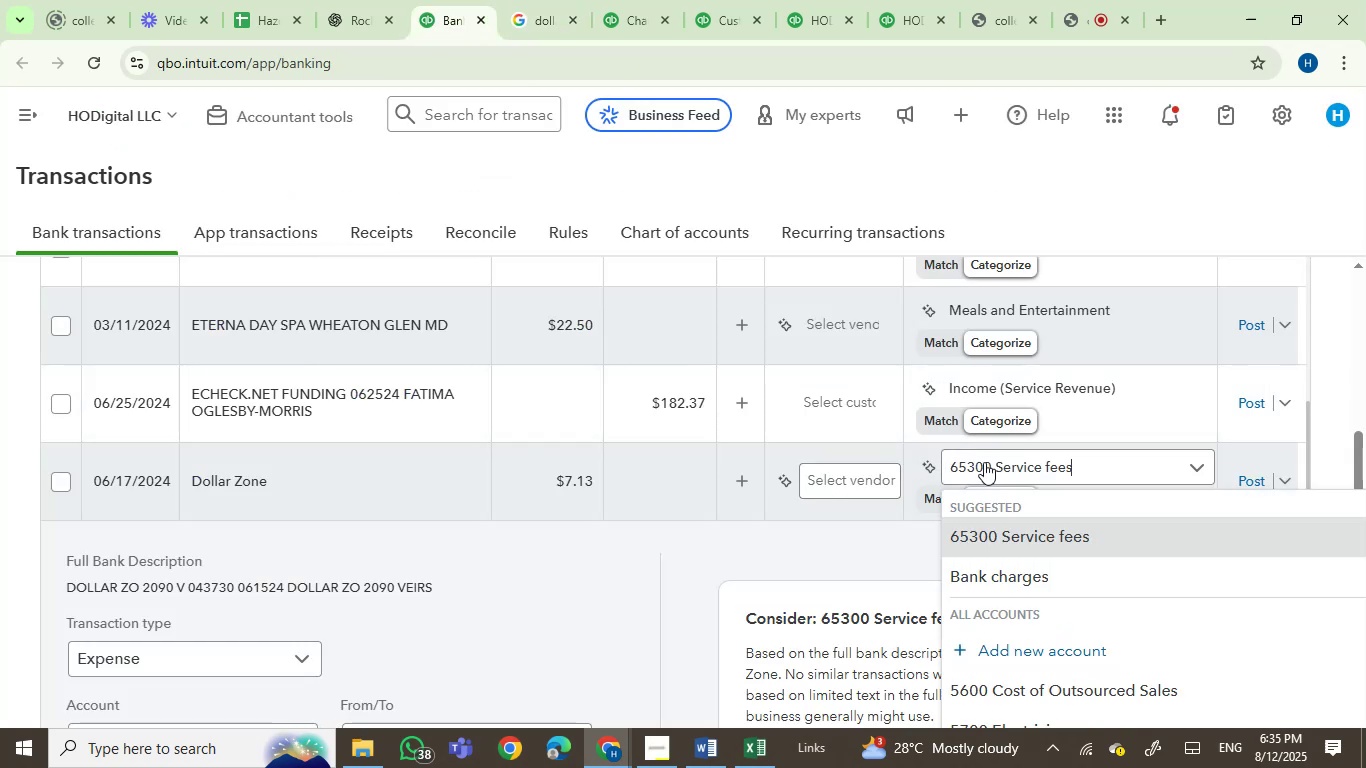 
left_click([984, 462])
 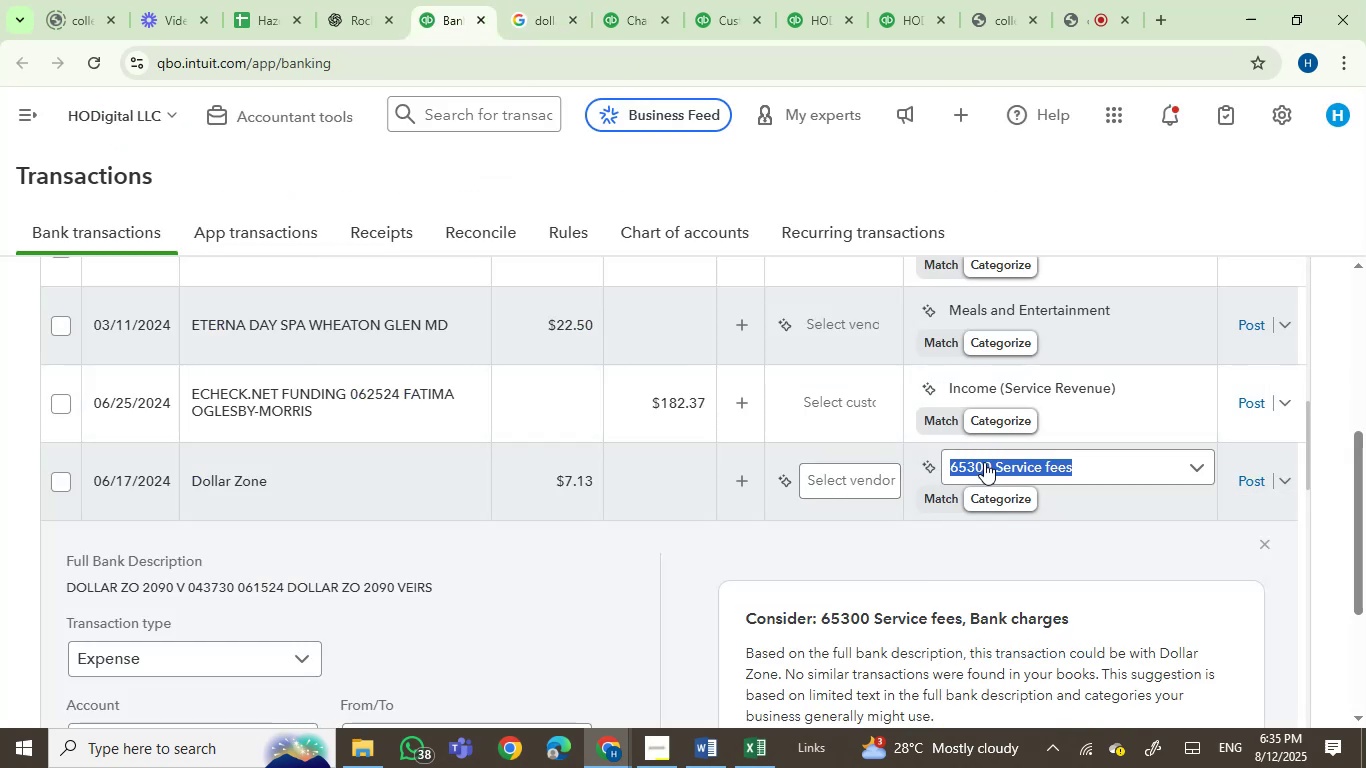 
type(offu)
key(Backspace)
type(i)
 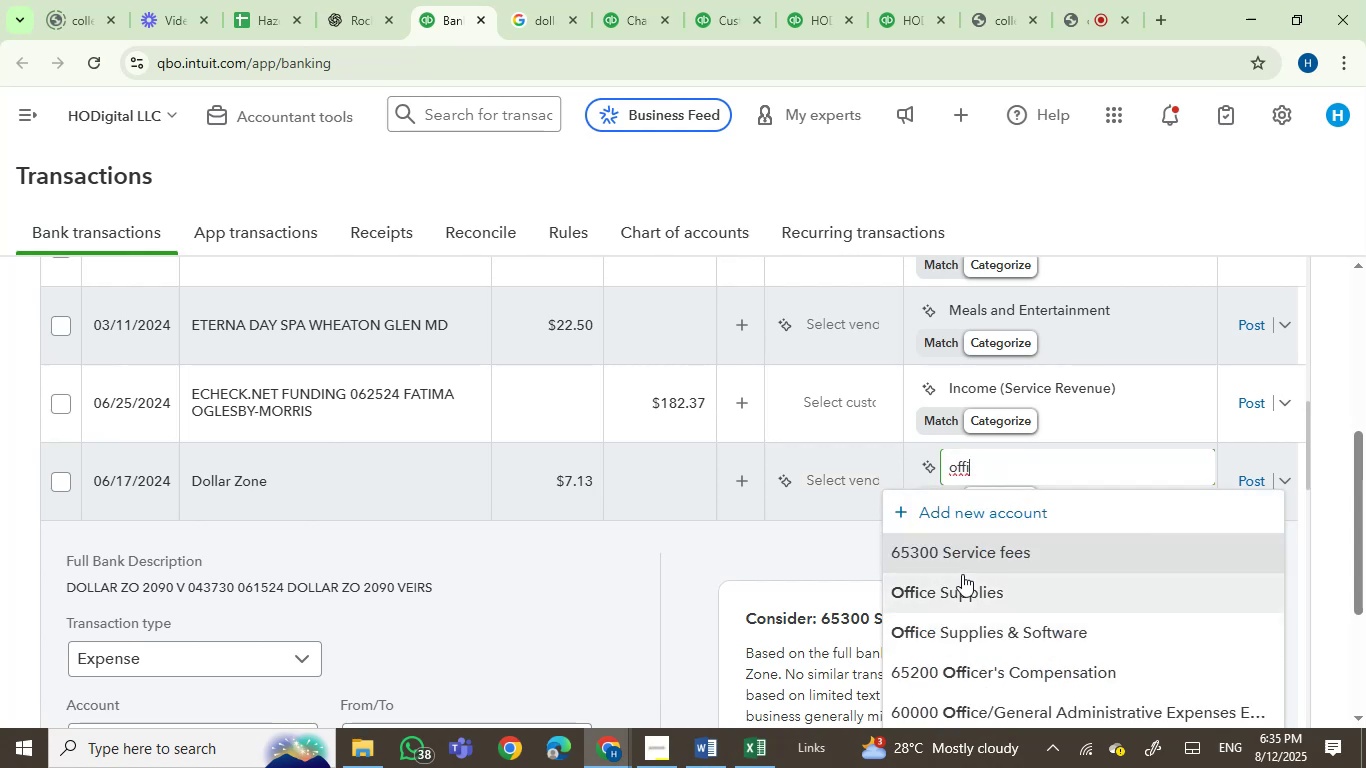 
left_click([962, 588])
 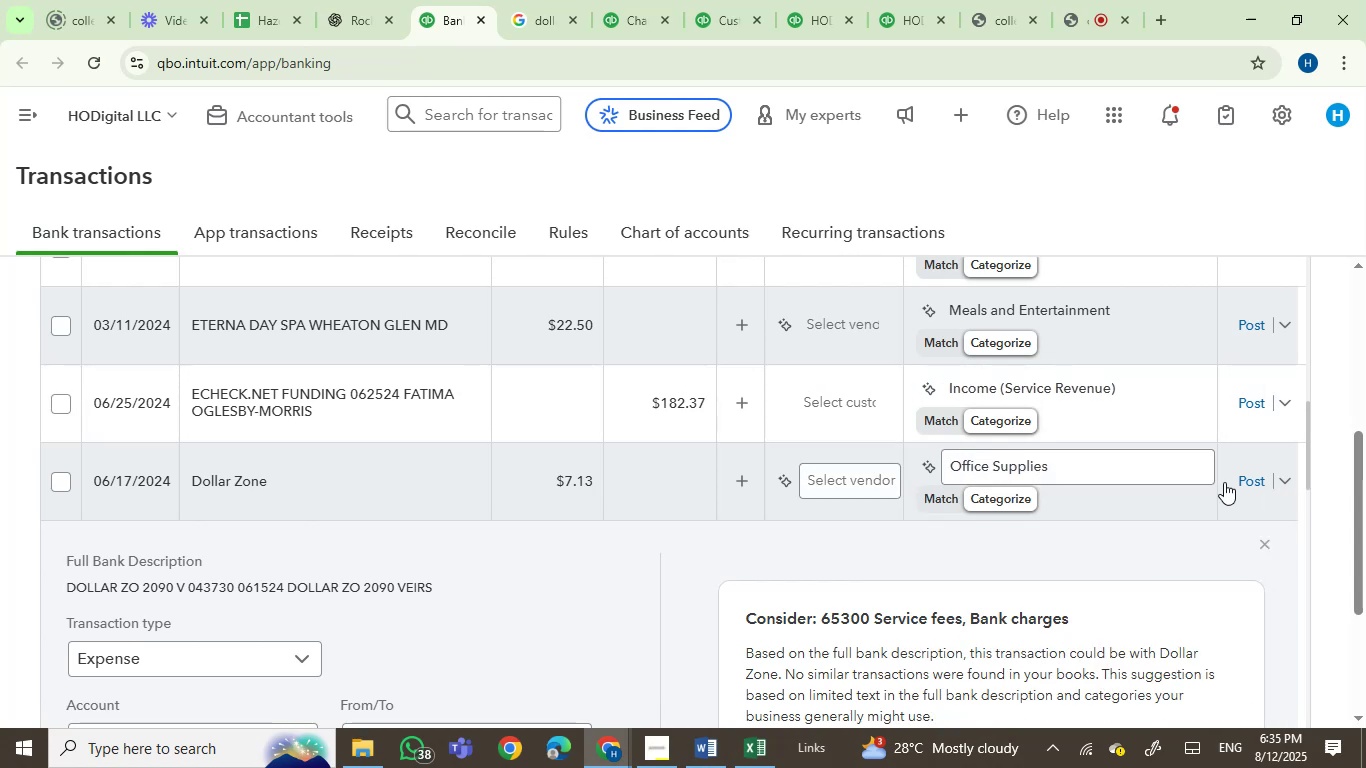 
left_click([1251, 482])
 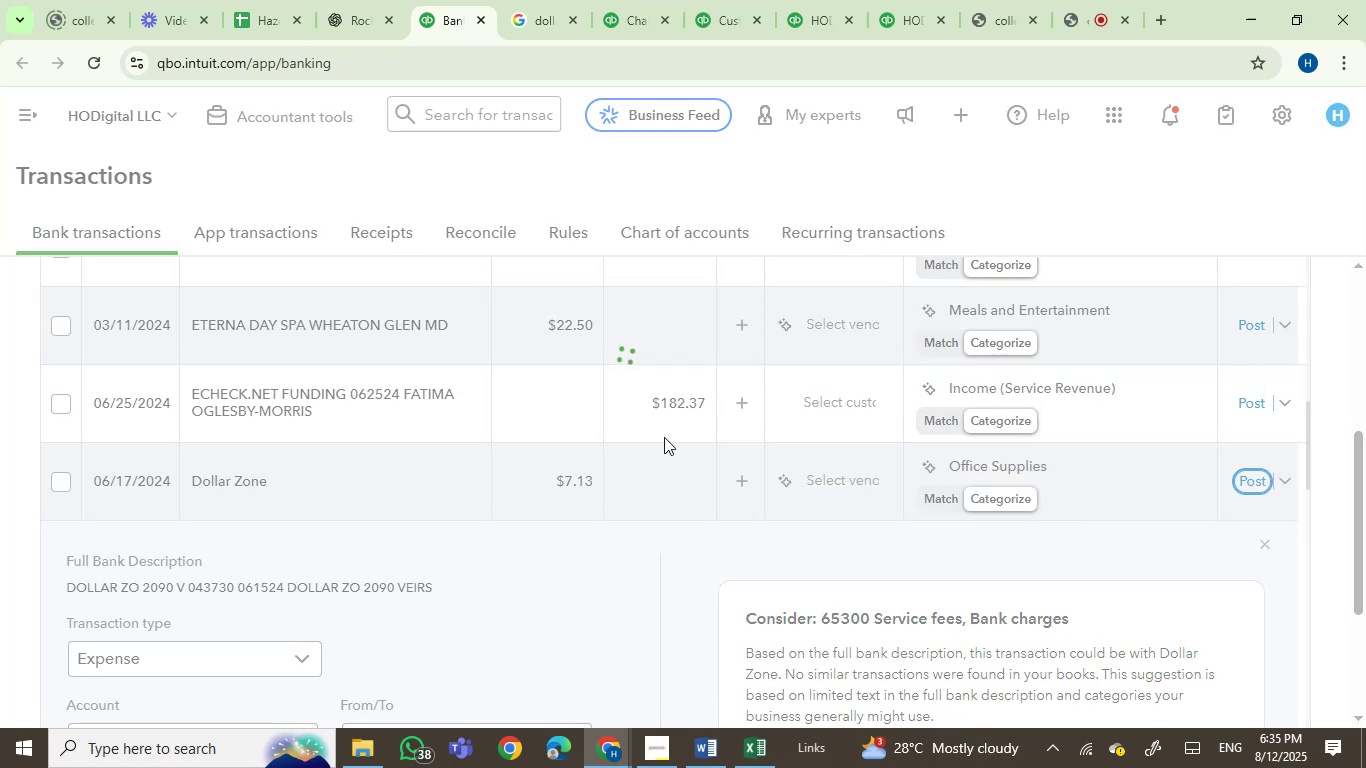 
mouse_move([399, 491])
 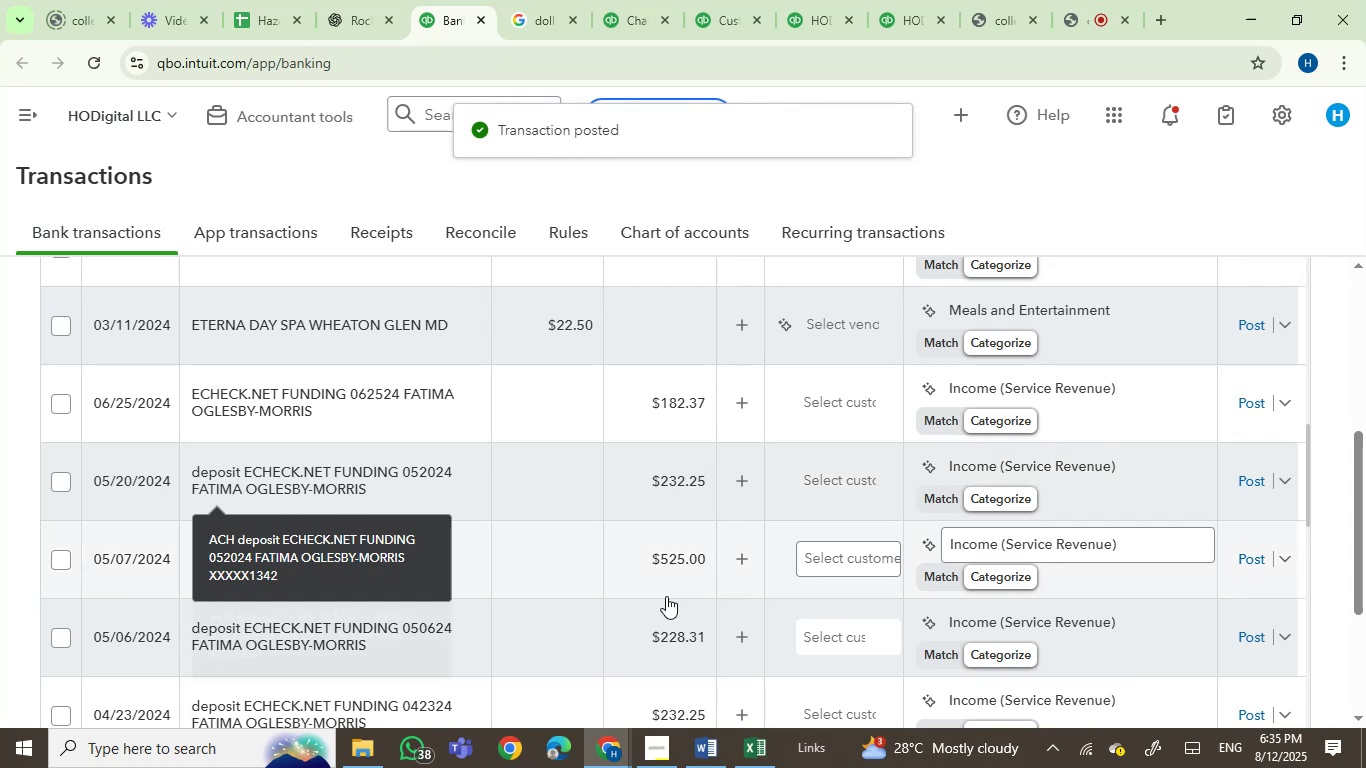 
mouse_move([691, 595])
 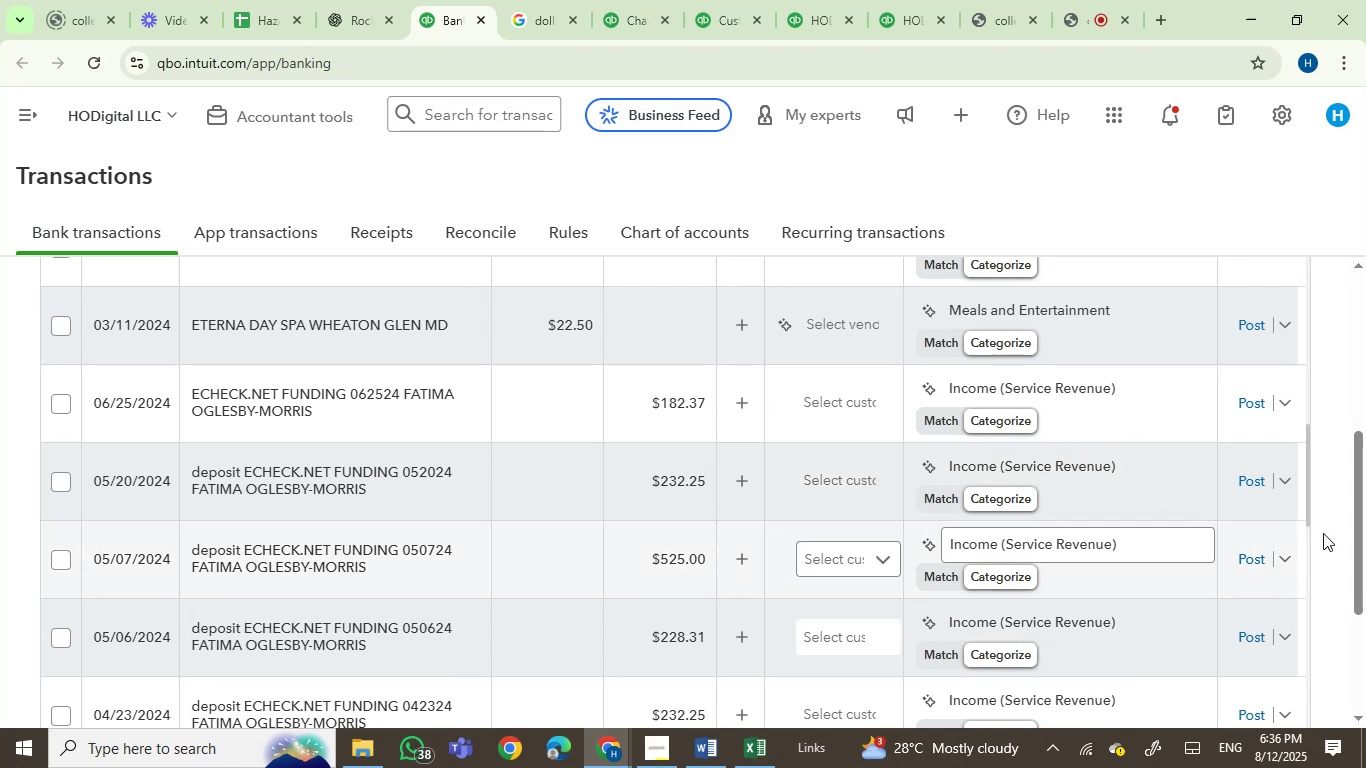 
left_click_drag(start_coordinate=[1359, 519], to_coordinate=[1363, 617])
 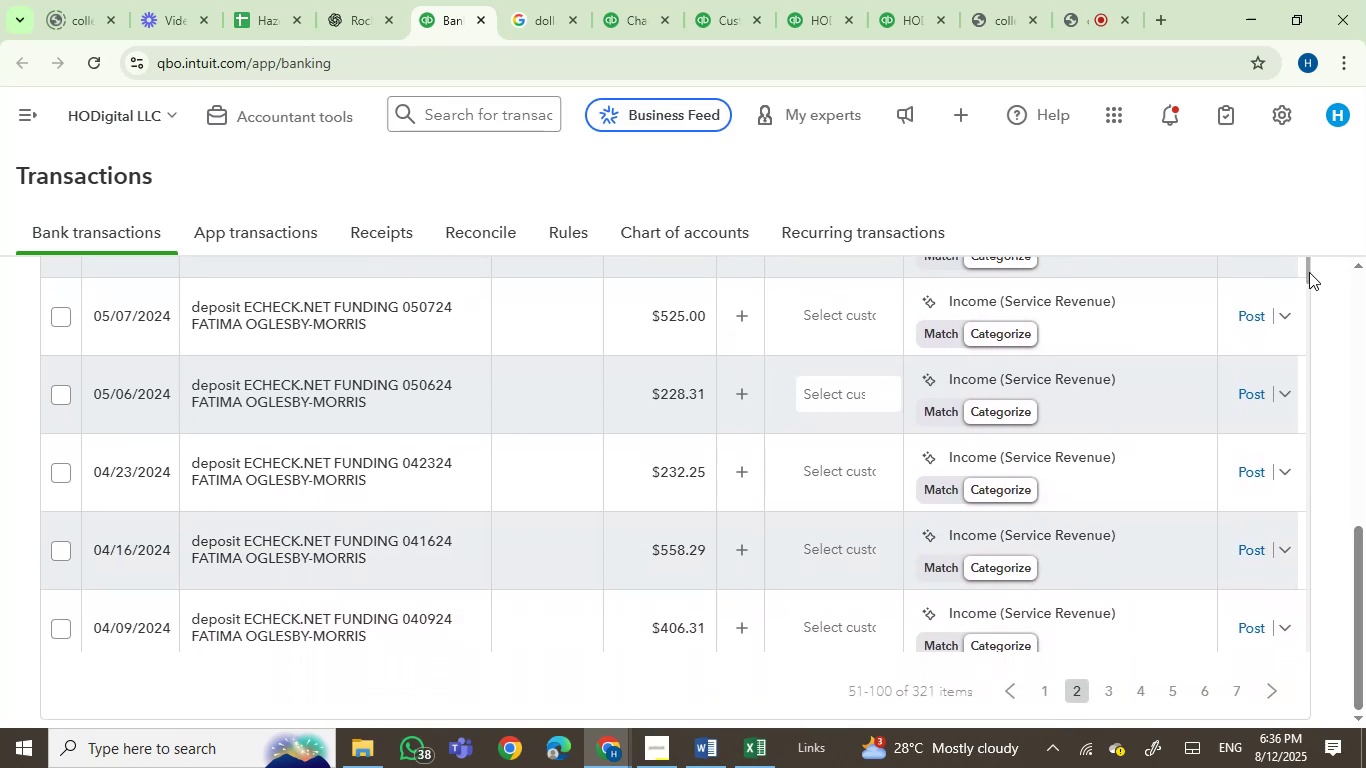 
left_click_drag(start_coordinate=[1309, 272], to_coordinate=[1310, 551])
 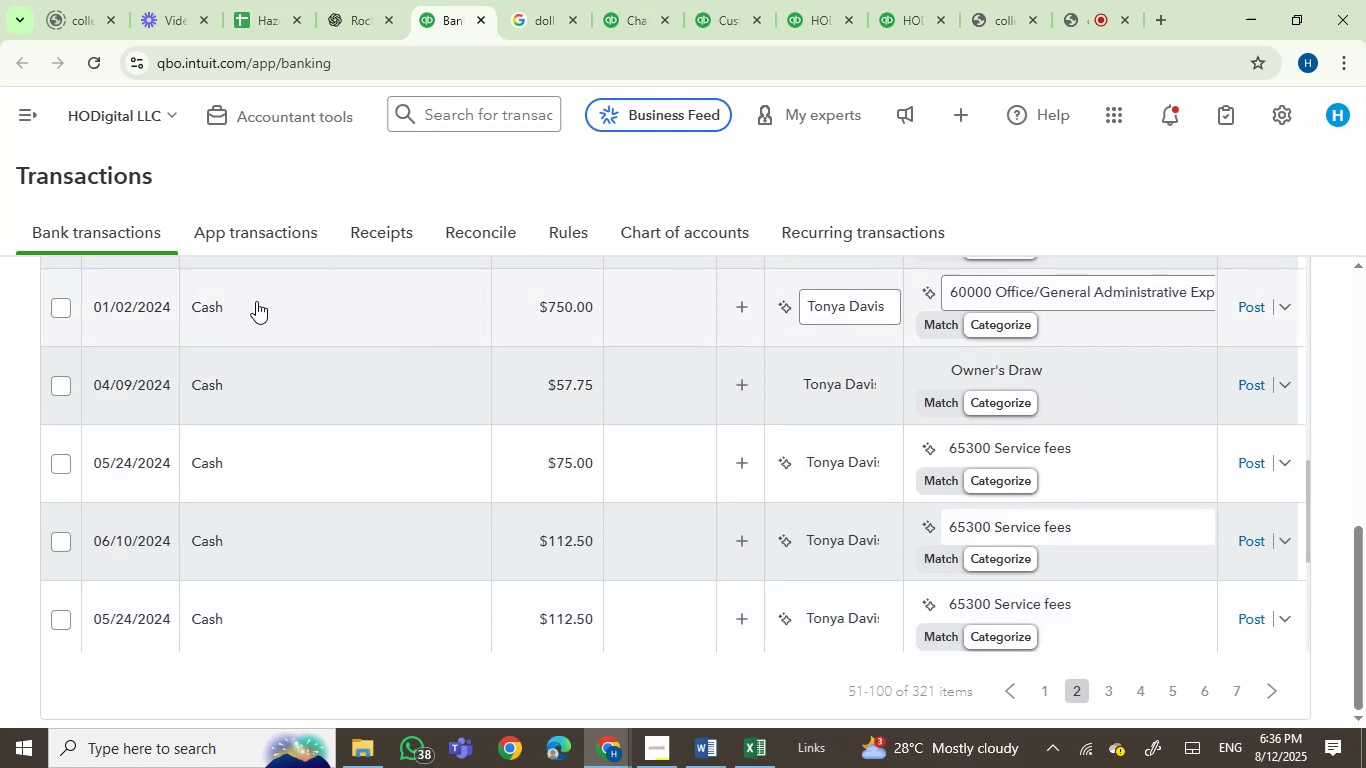 
mouse_move([211, 328])
 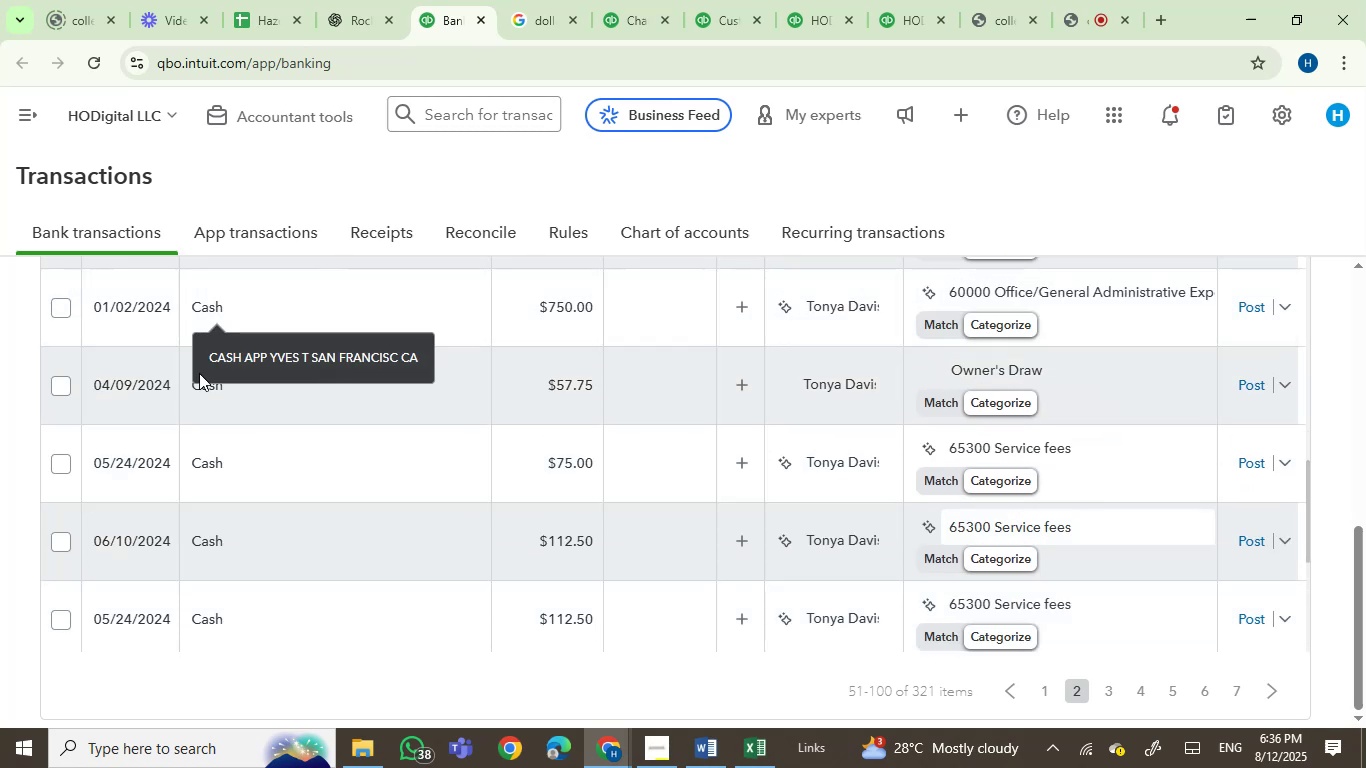 
mouse_move([193, 415])
 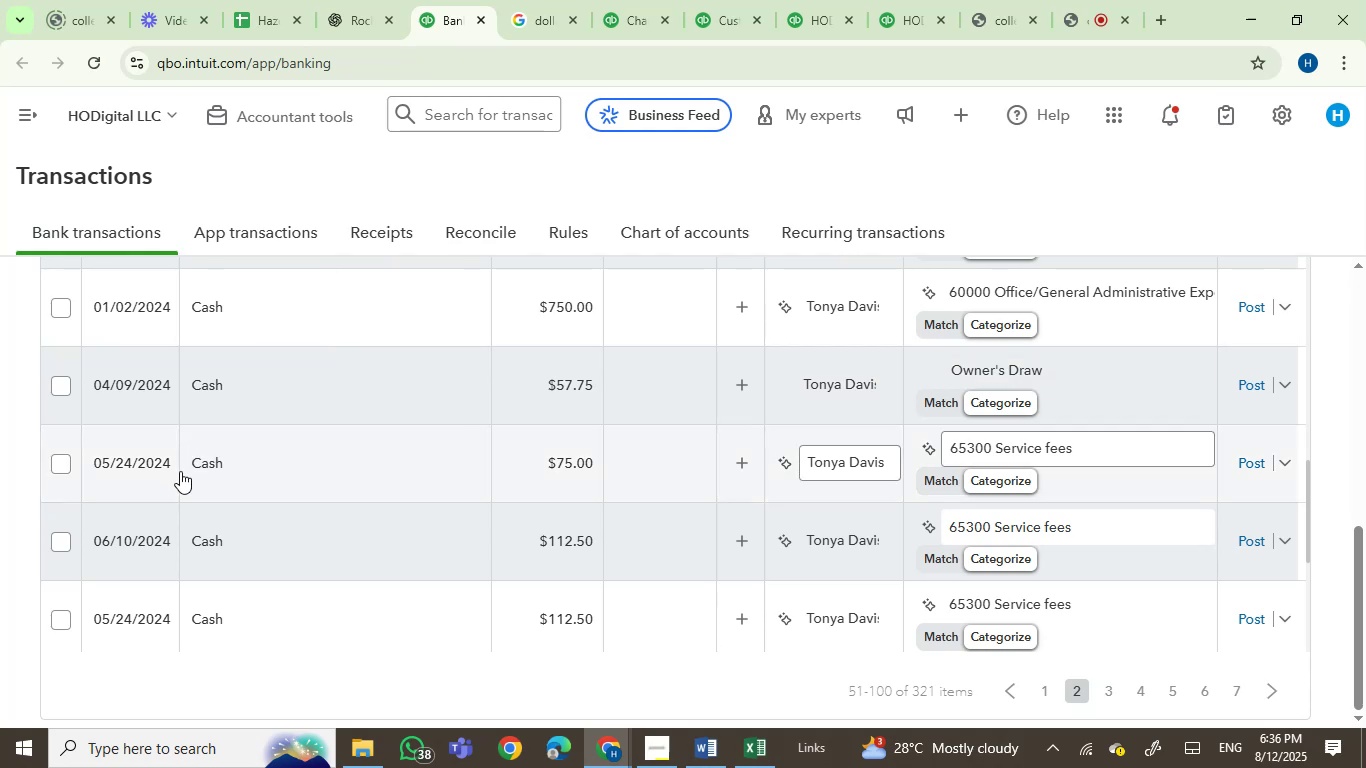 
mouse_move([210, 470])
 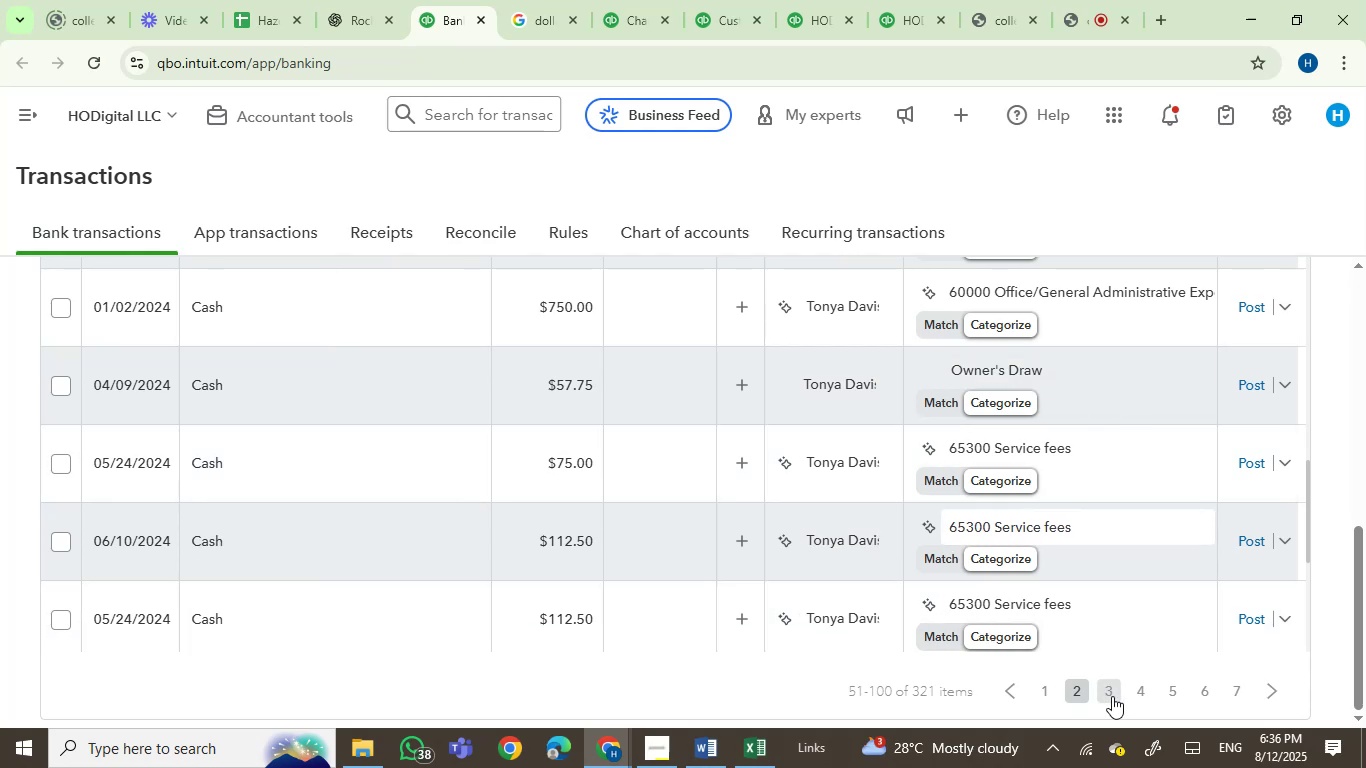 
left_click([1114, 696])
 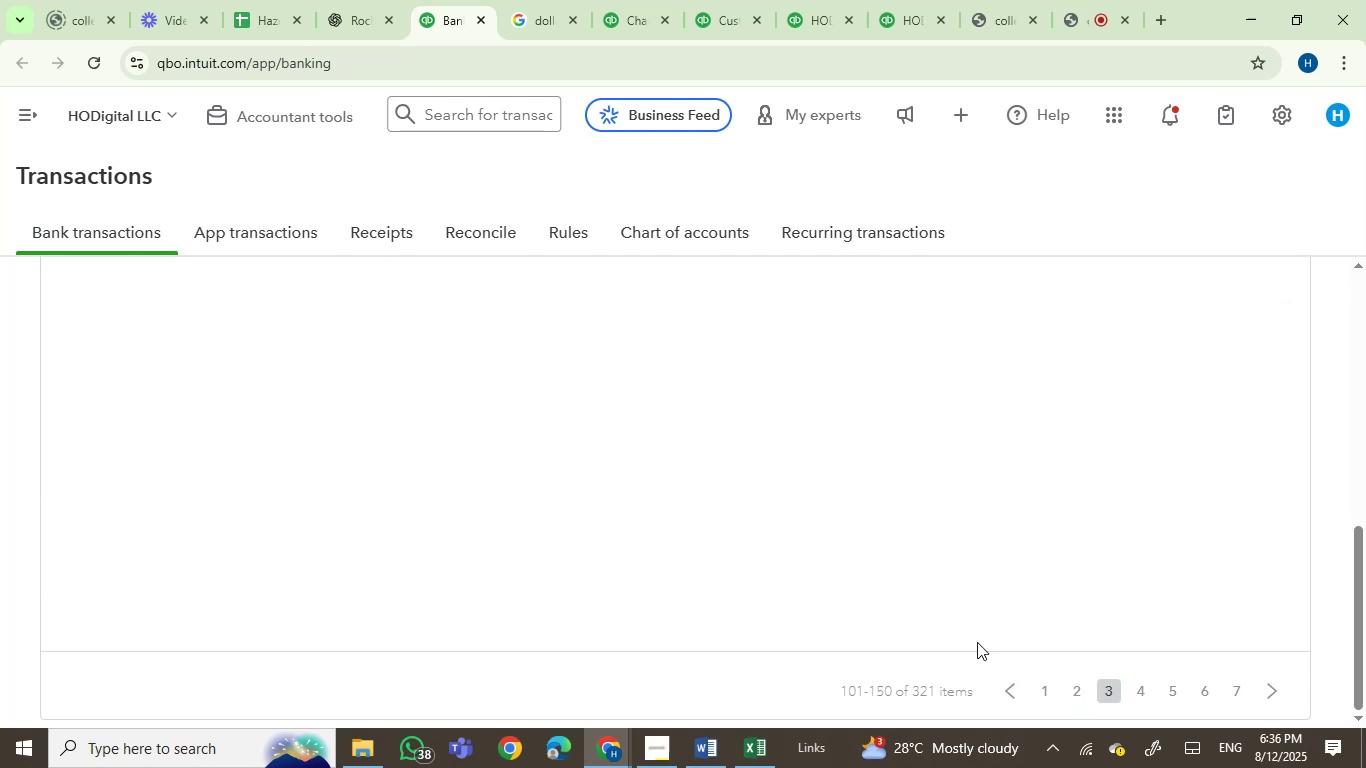 
mouse_move([827, 580])
 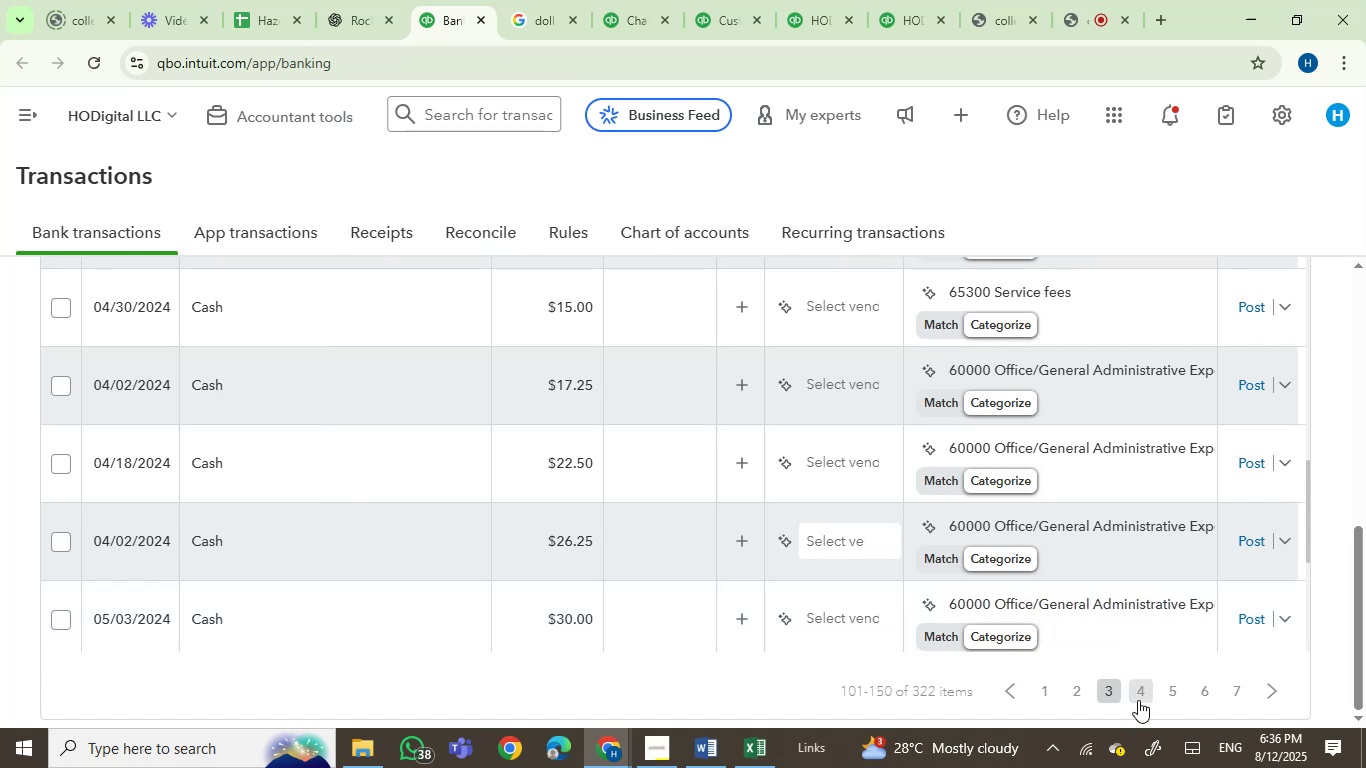 
left_click([1140, 694])
 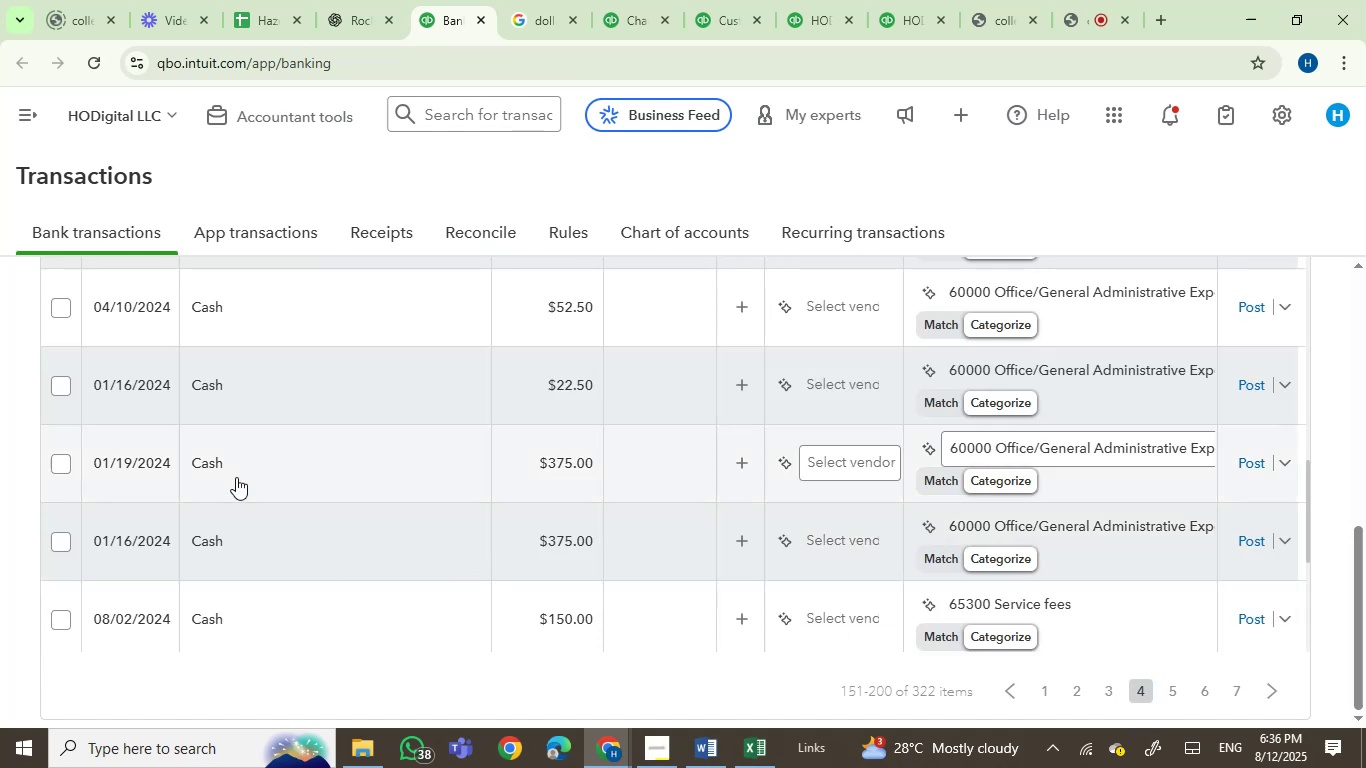 
wait(6.1)
 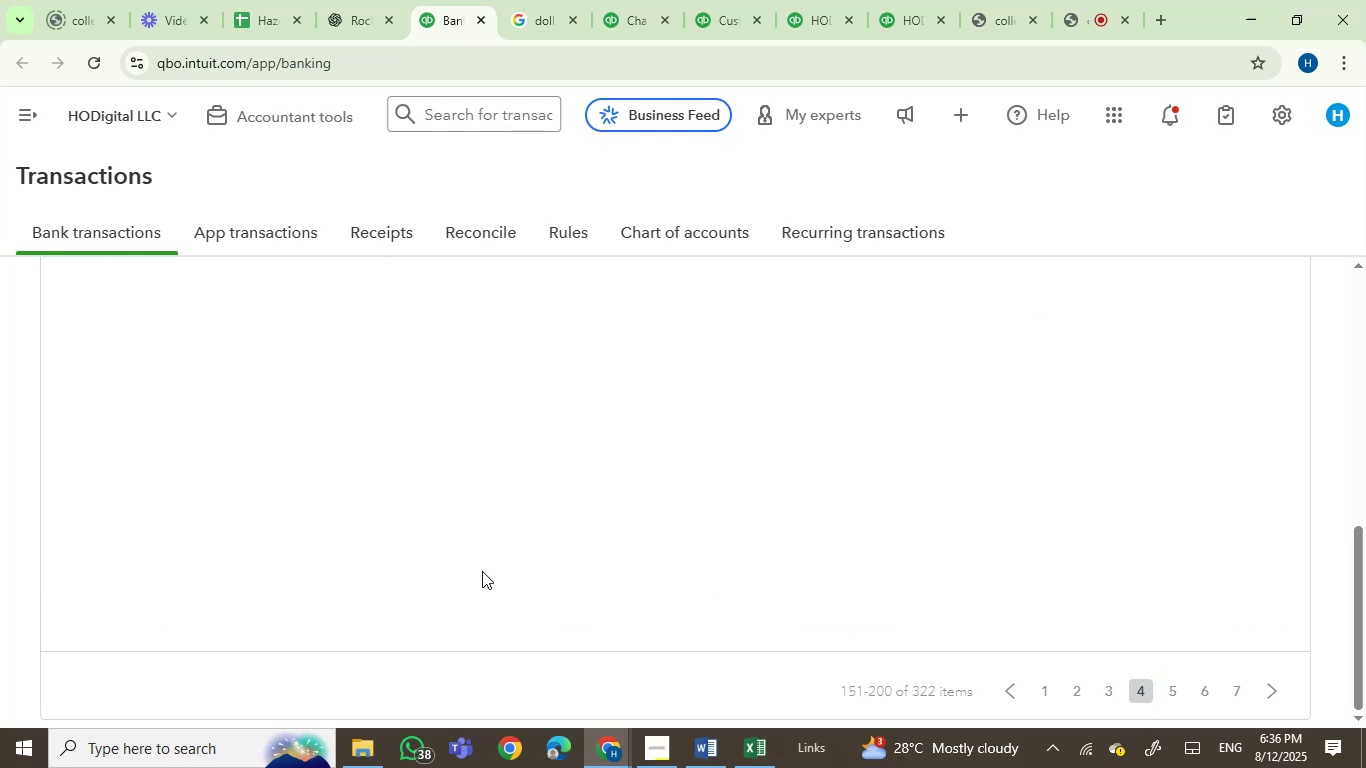 
left_click([1172, 693])
 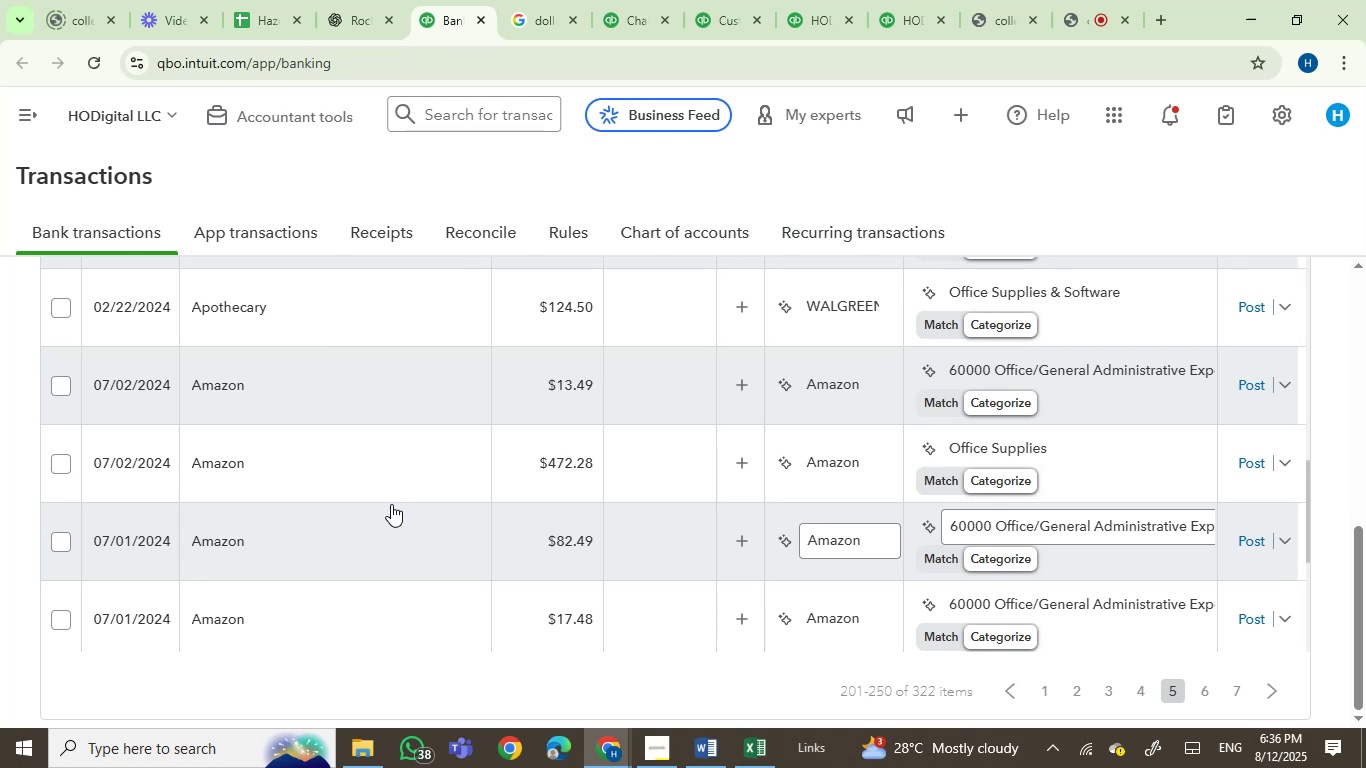 
wait(8.63)
 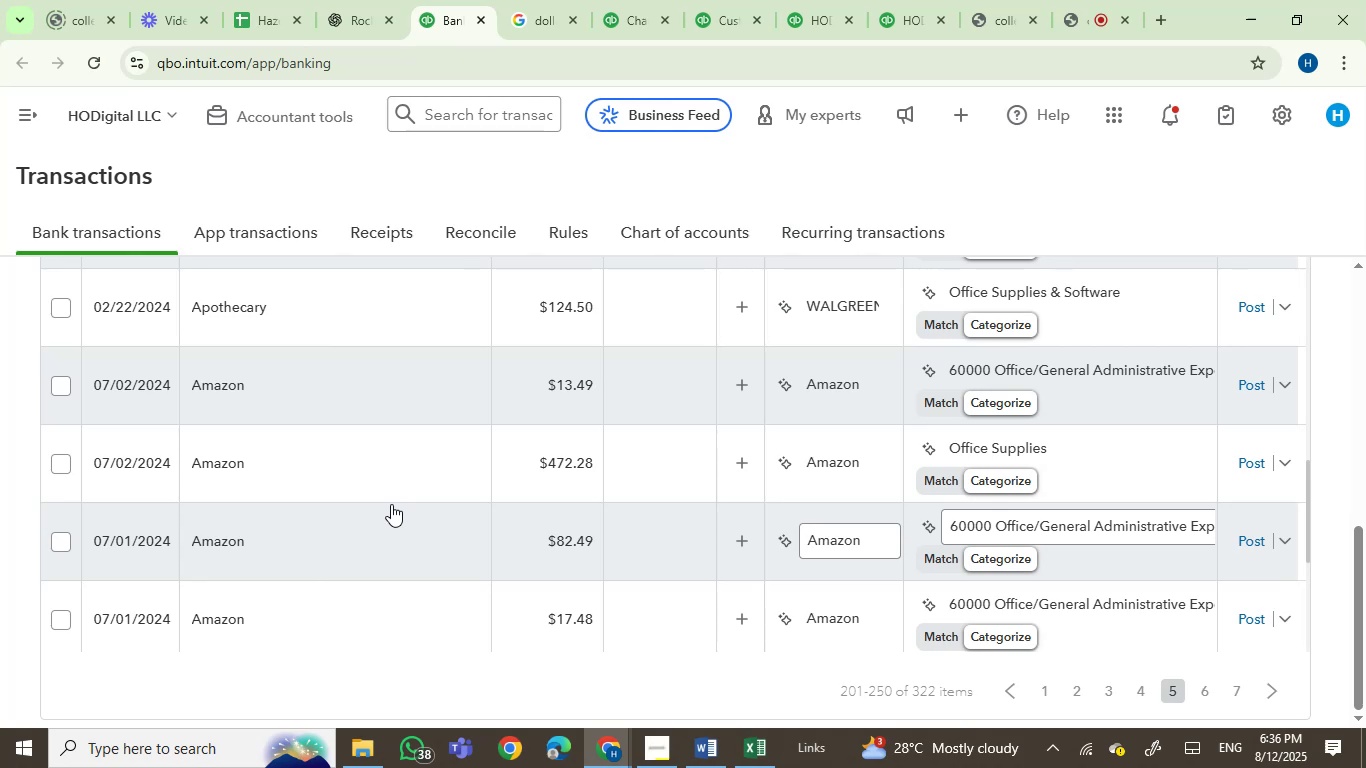 
mouse_move([212, 392])
 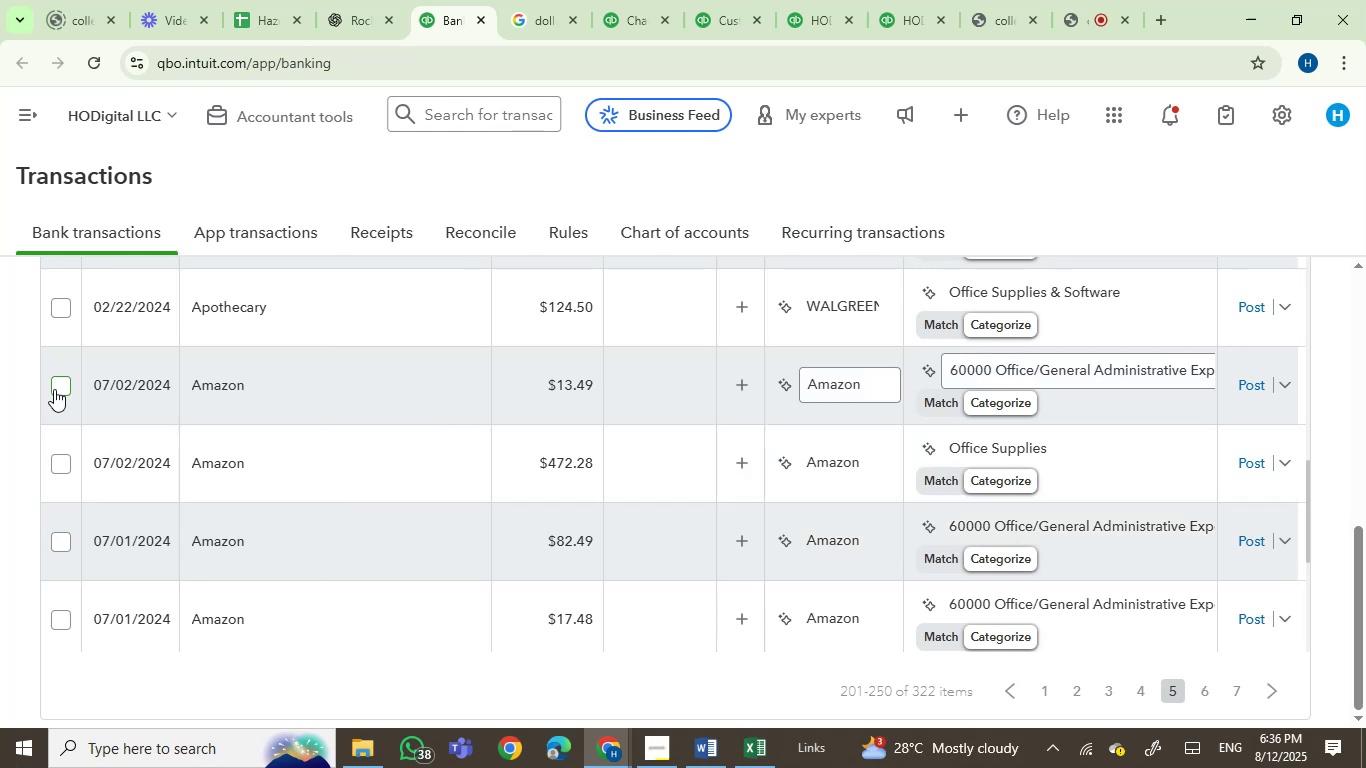 
left_click([61, 389])
 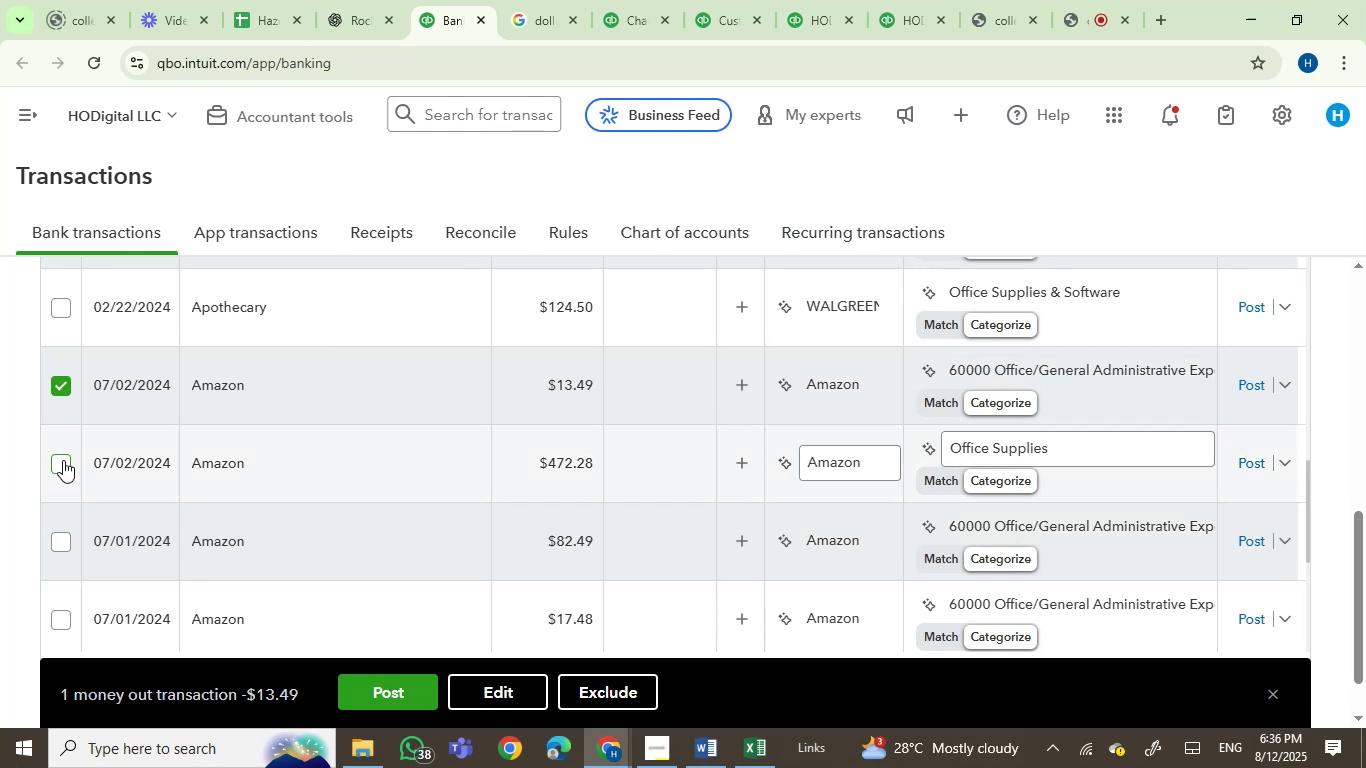 
left_click([65, 458])
 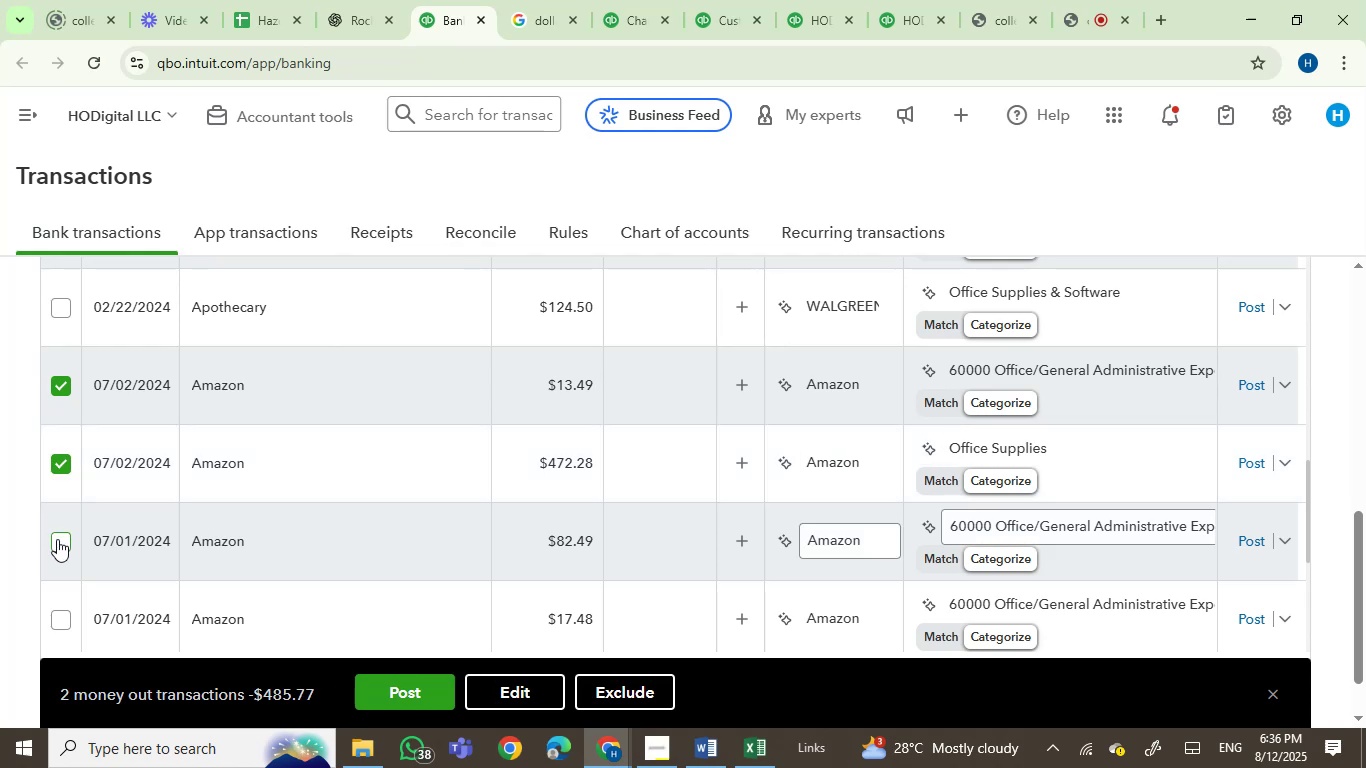 
left_click([57, 540])
 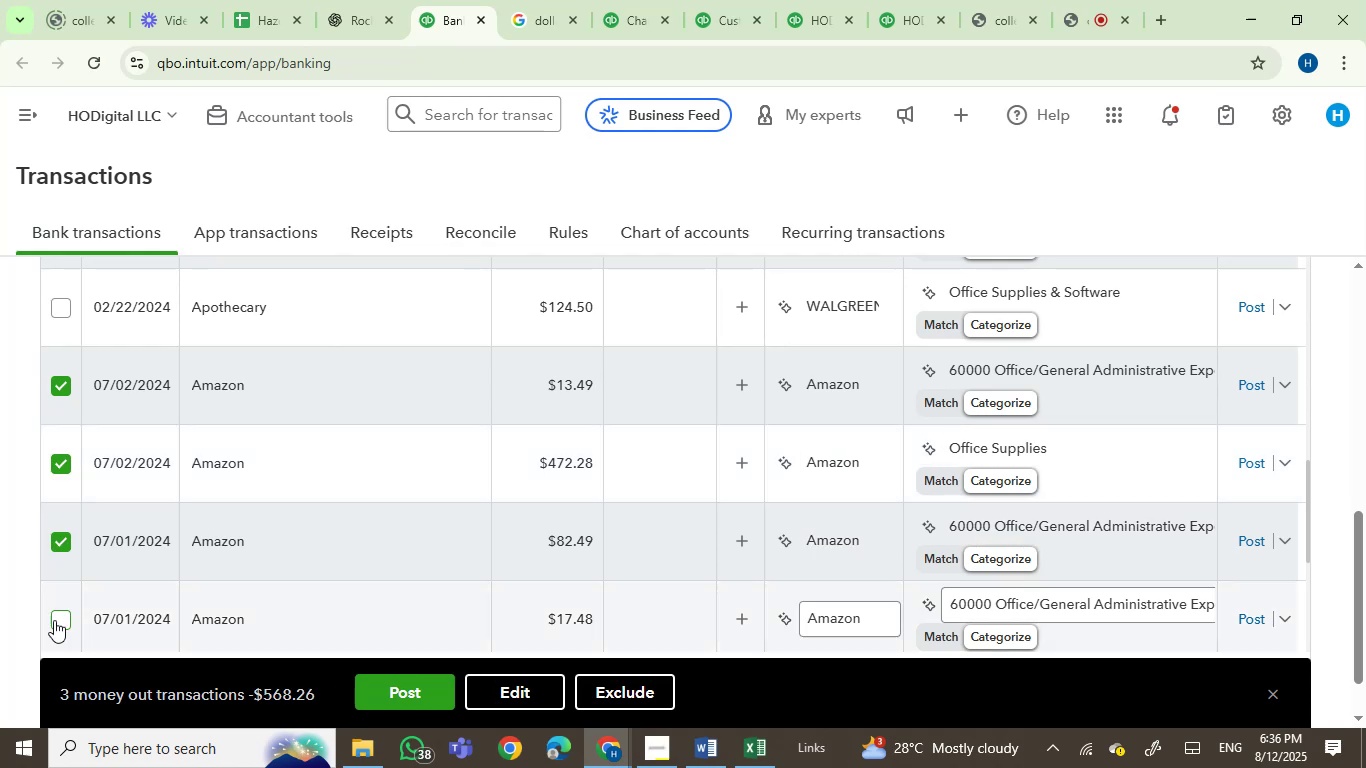 
left_click([58, 620])
 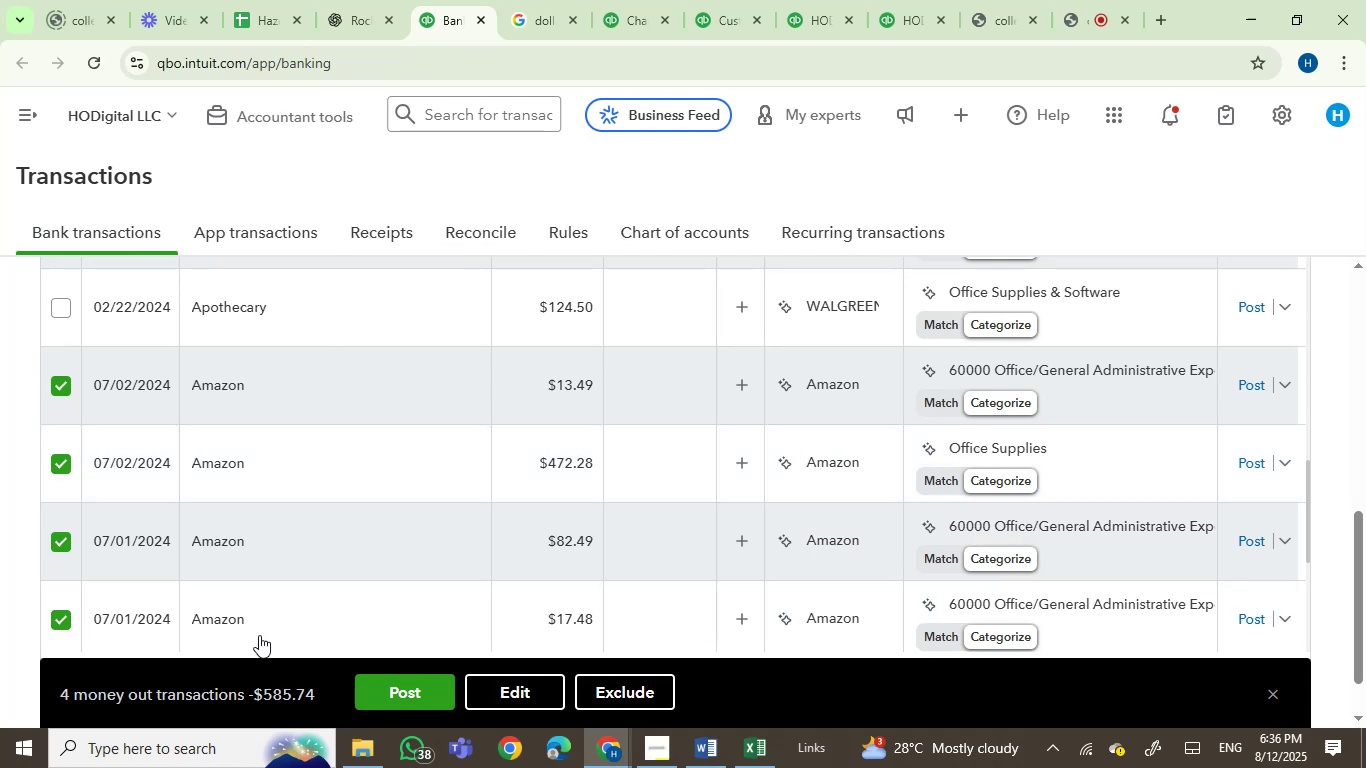 
mouse_move([219, 596])
 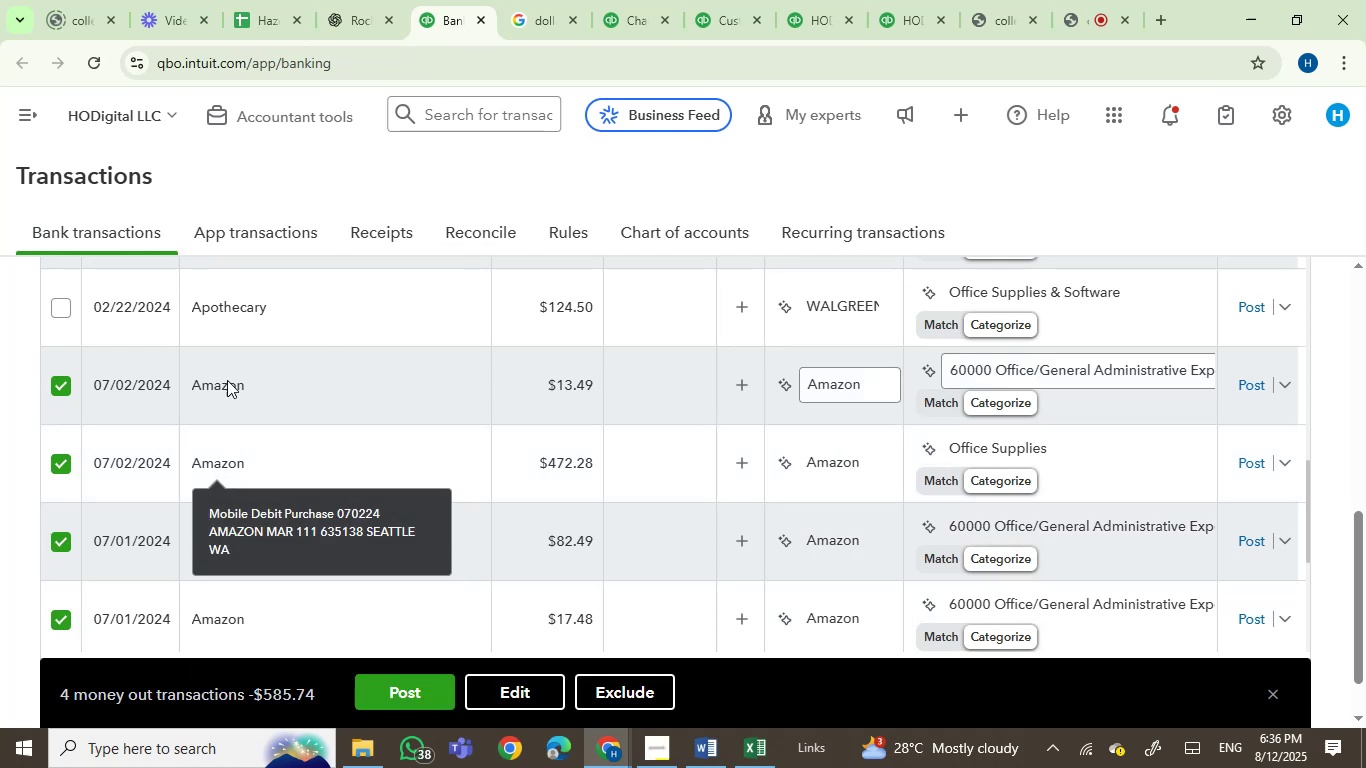 
scroll: coordinate [659, 528], scroll_direction: down, amount: 3.0
 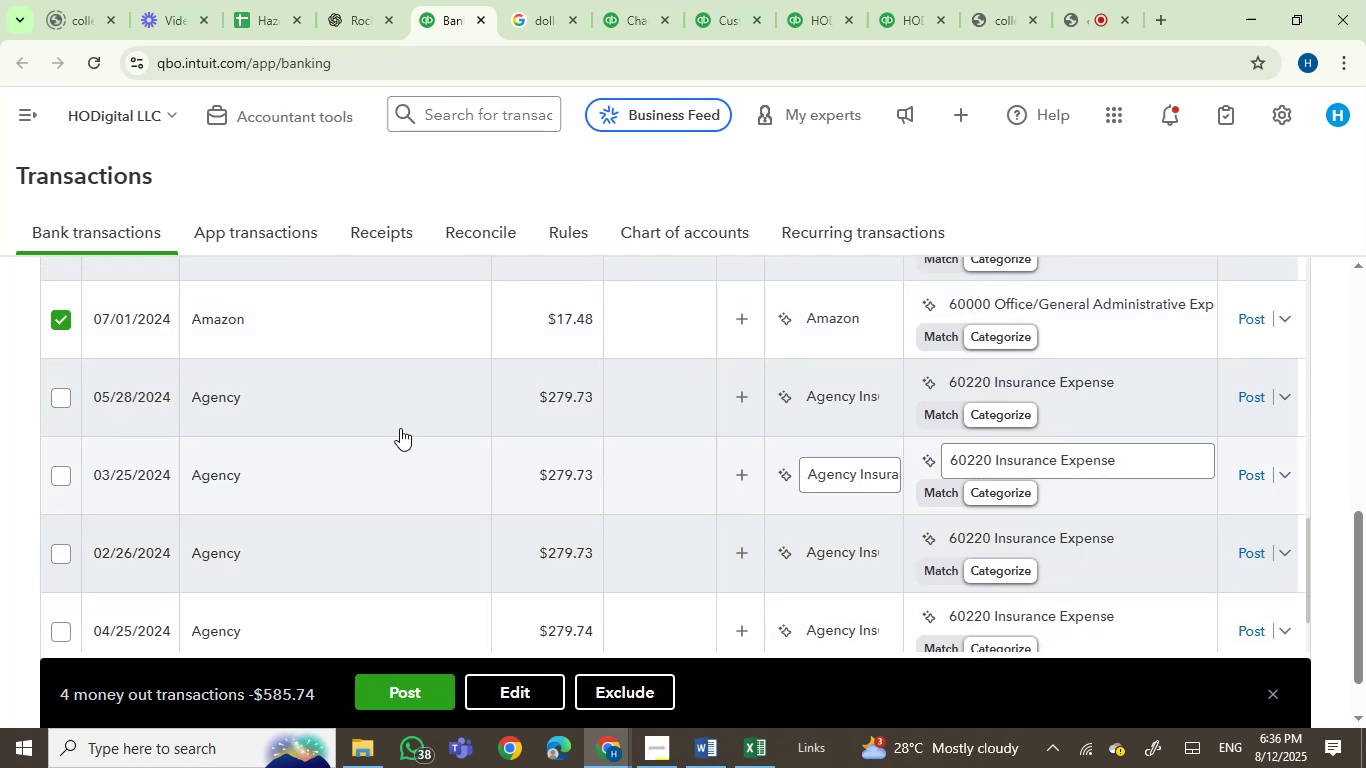 
mouse_move([230, 416])
 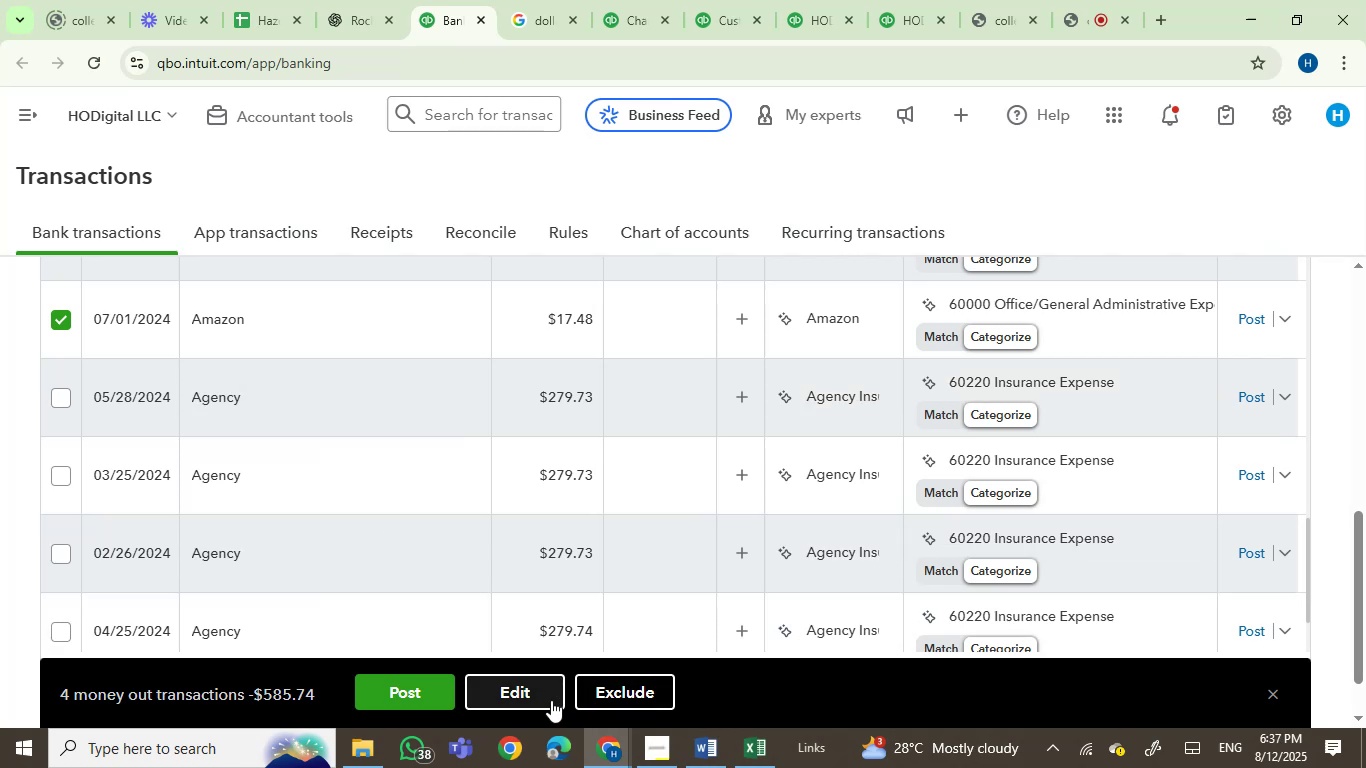 
left_click([501, 678])
 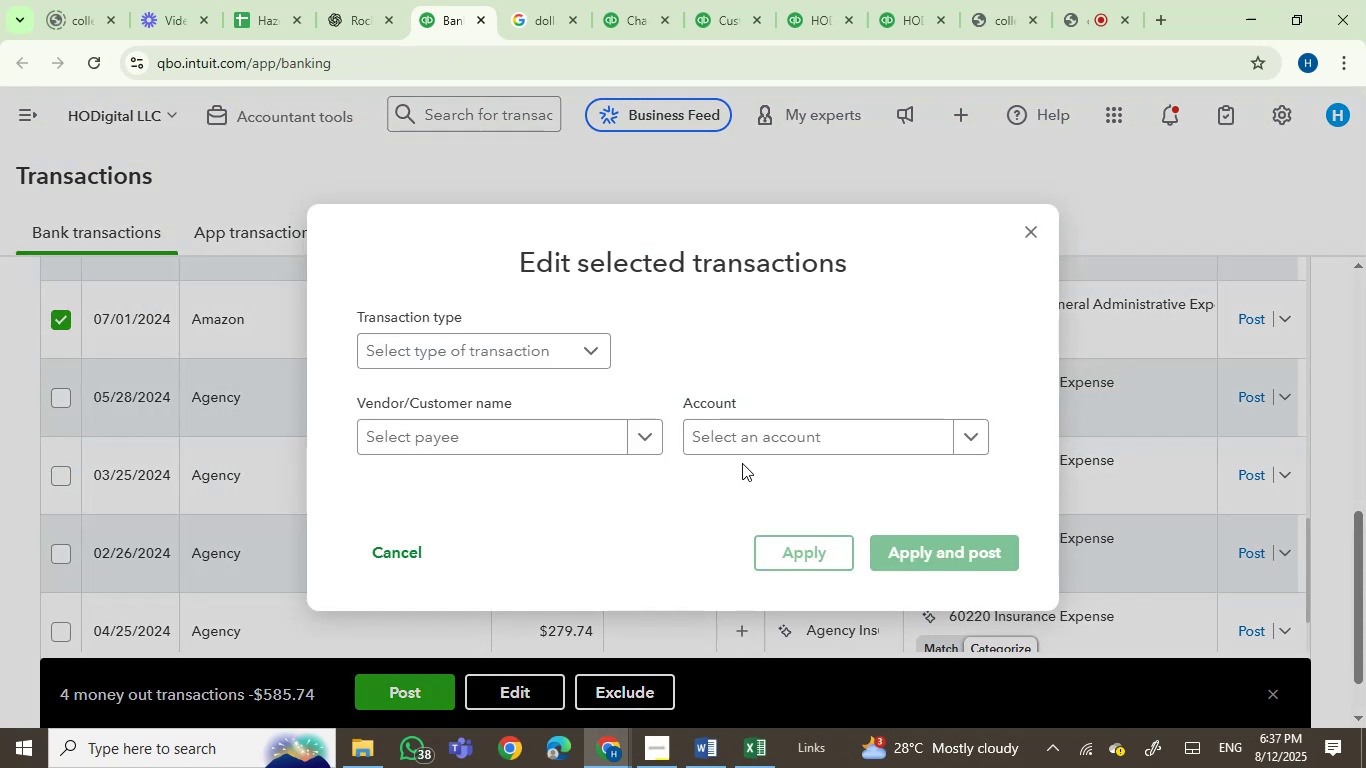 
left_click([748, 445])
 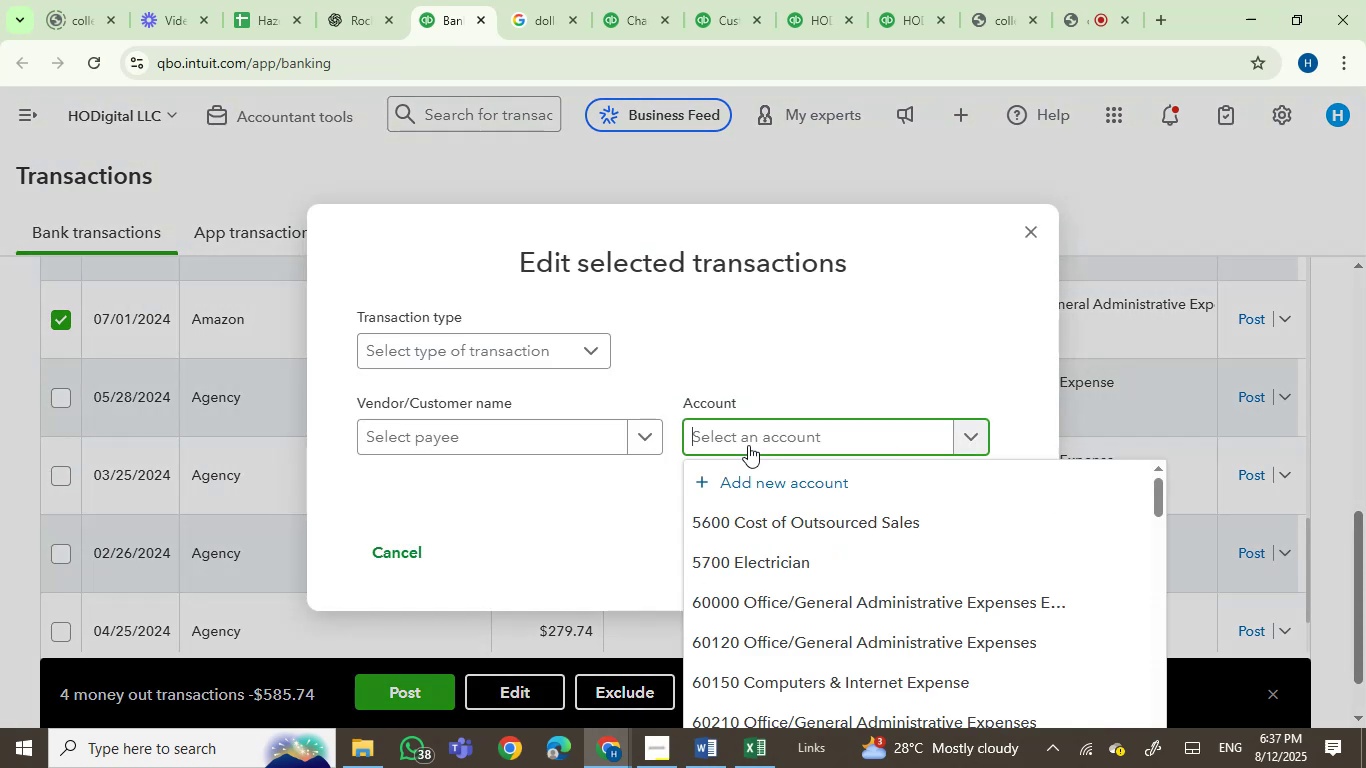 
type(offi)
 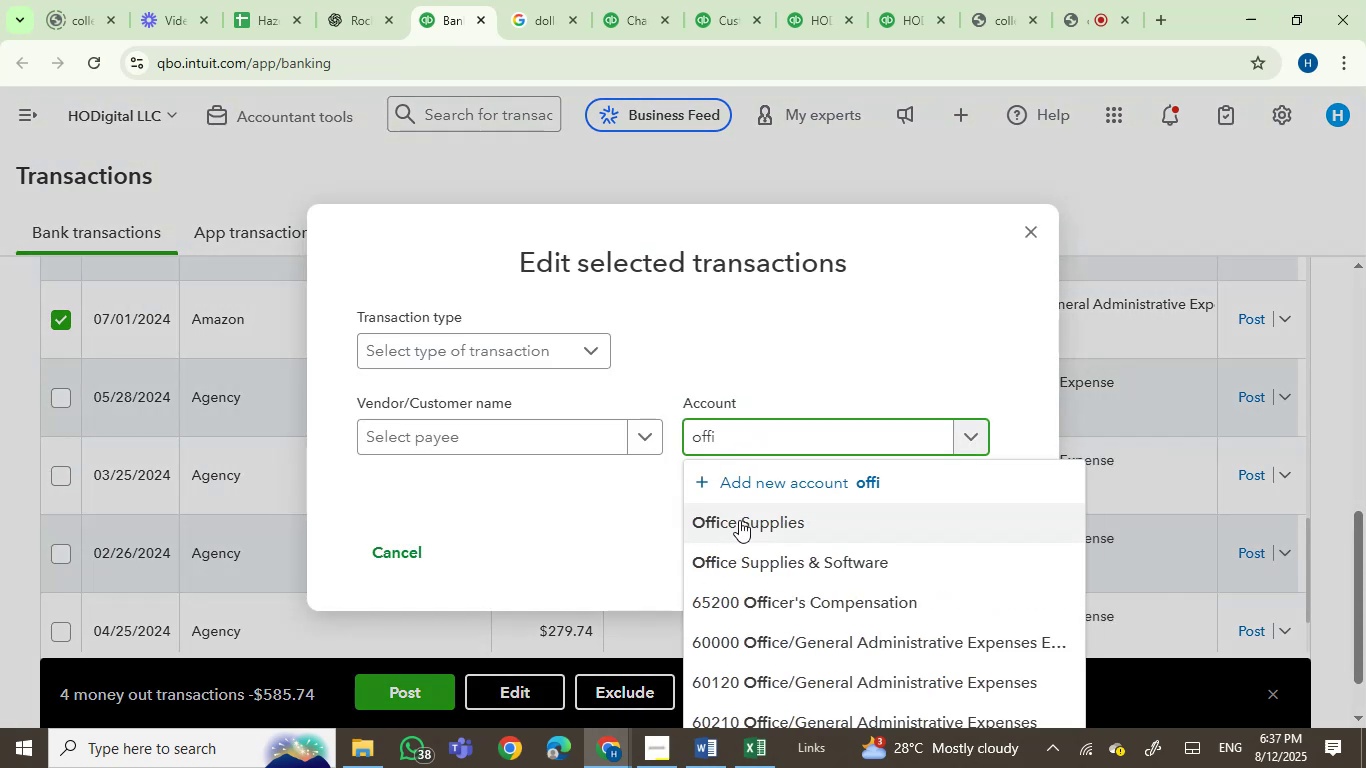 
left_click([739, 520])
 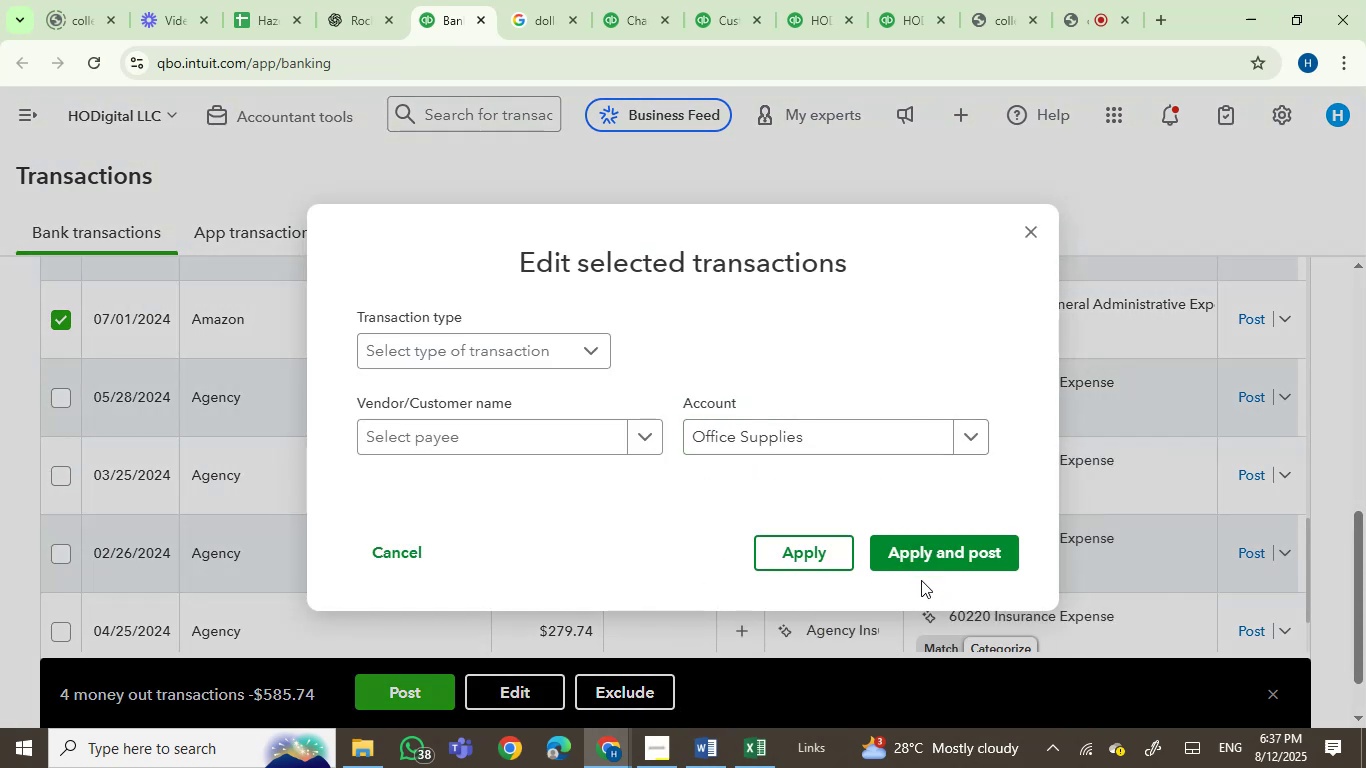 
left_click([937, 560])
 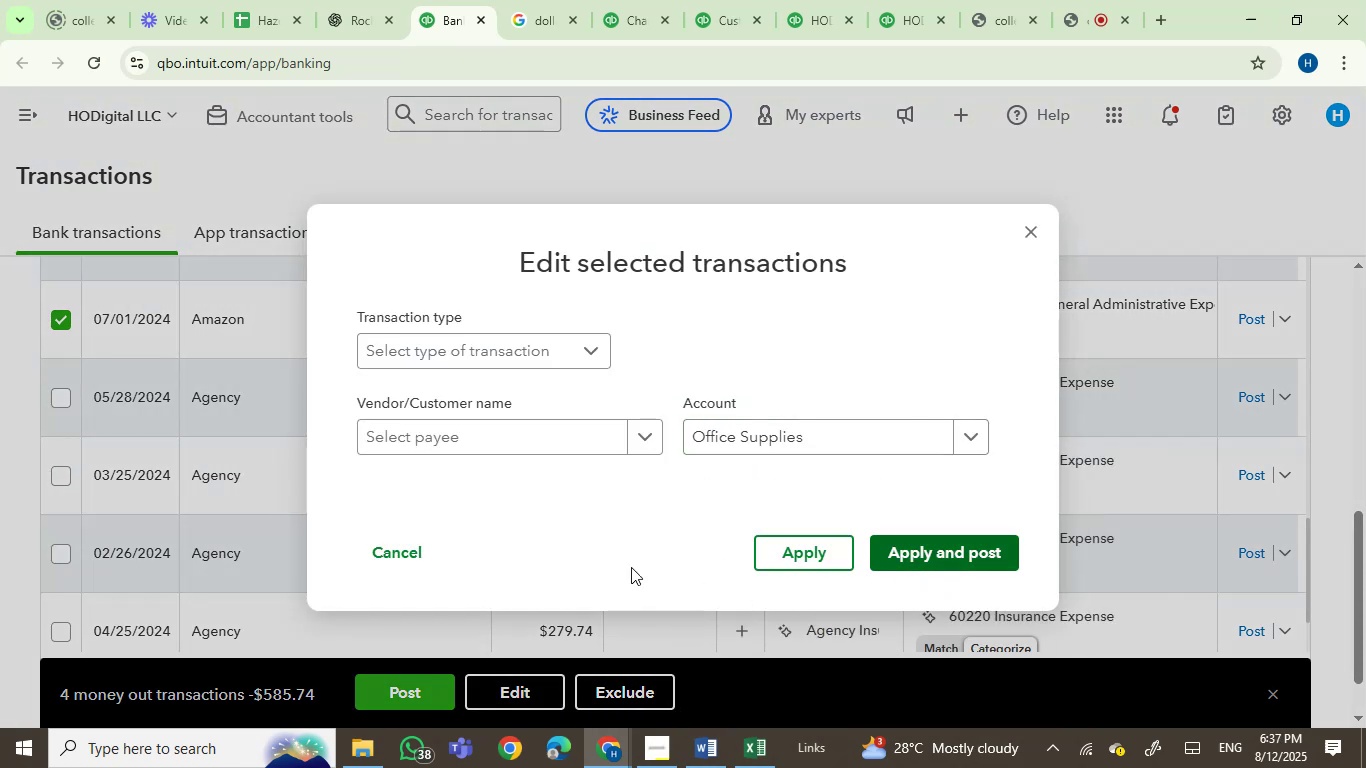 
mouse_move([399, 529])
 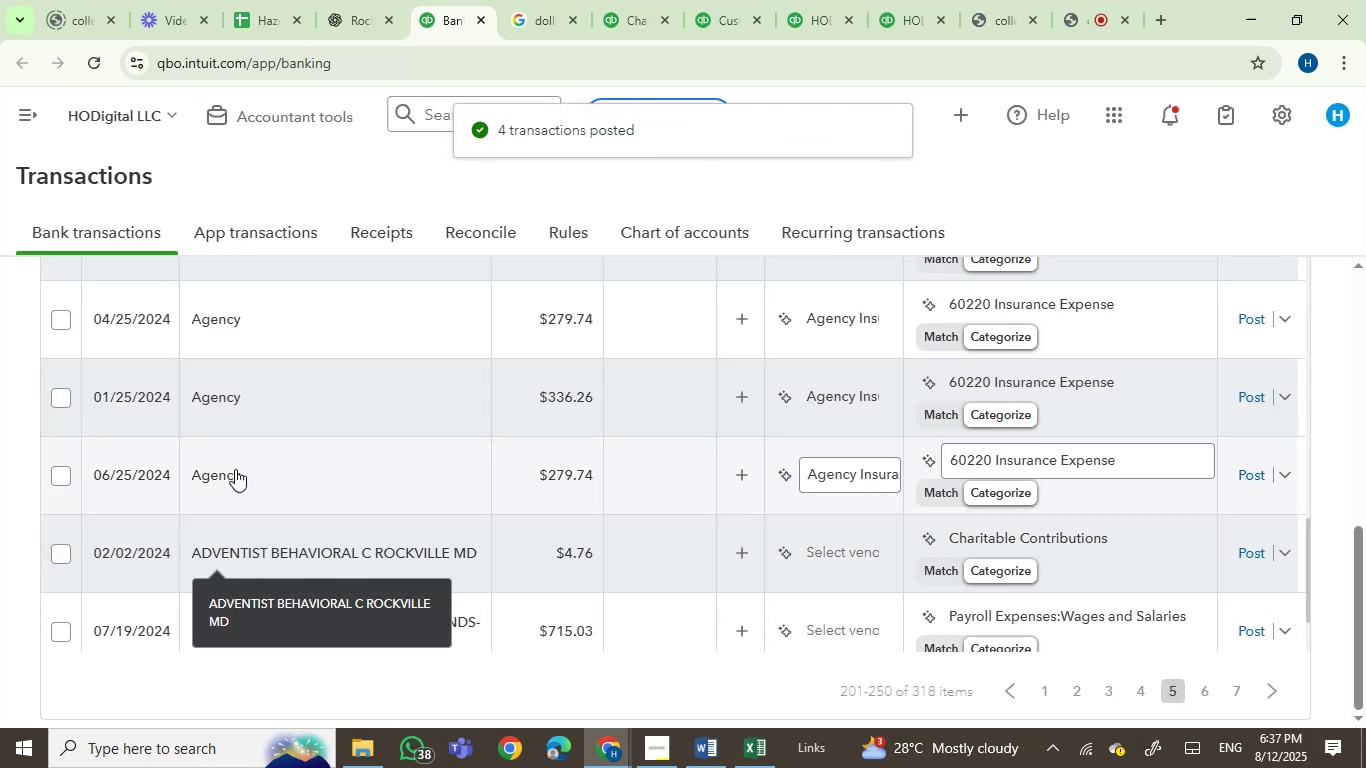 
mouse_move([208, 402])
 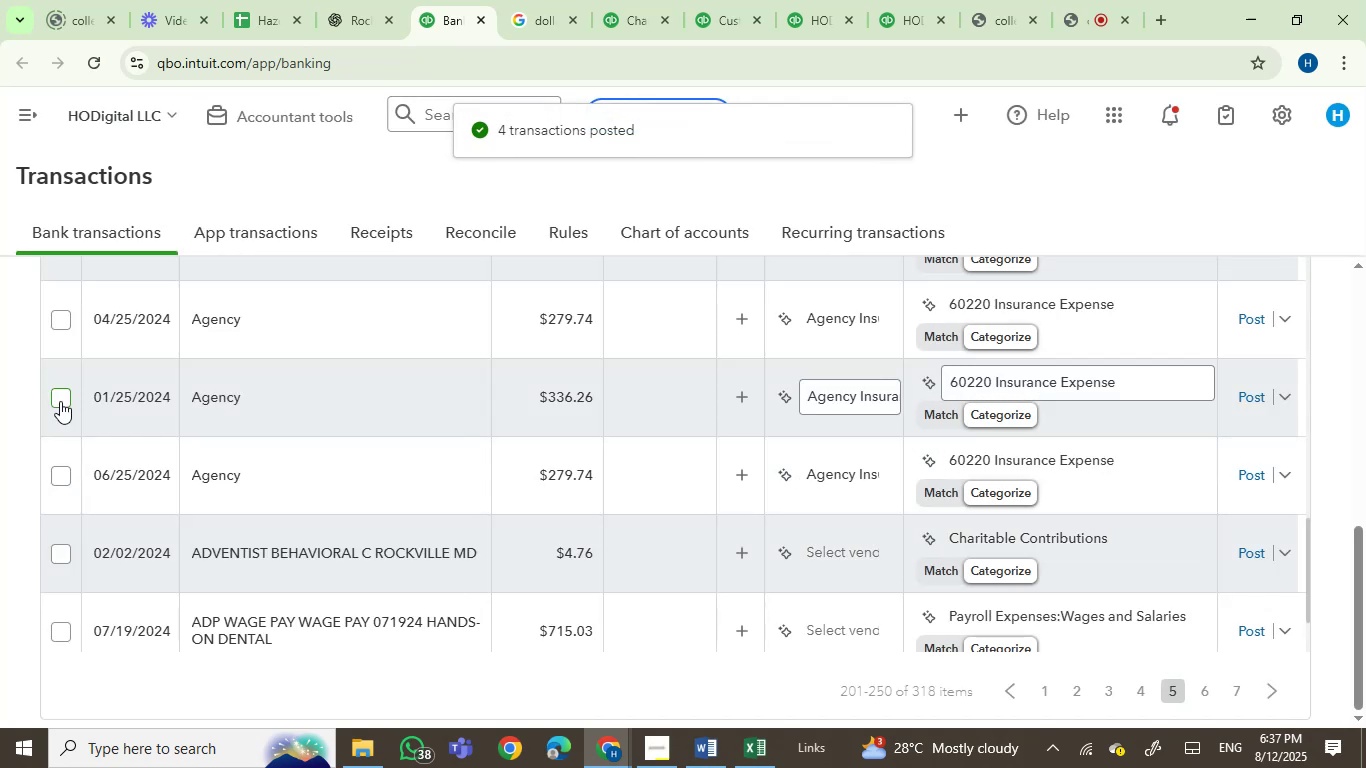 
left_click([60, 401])
 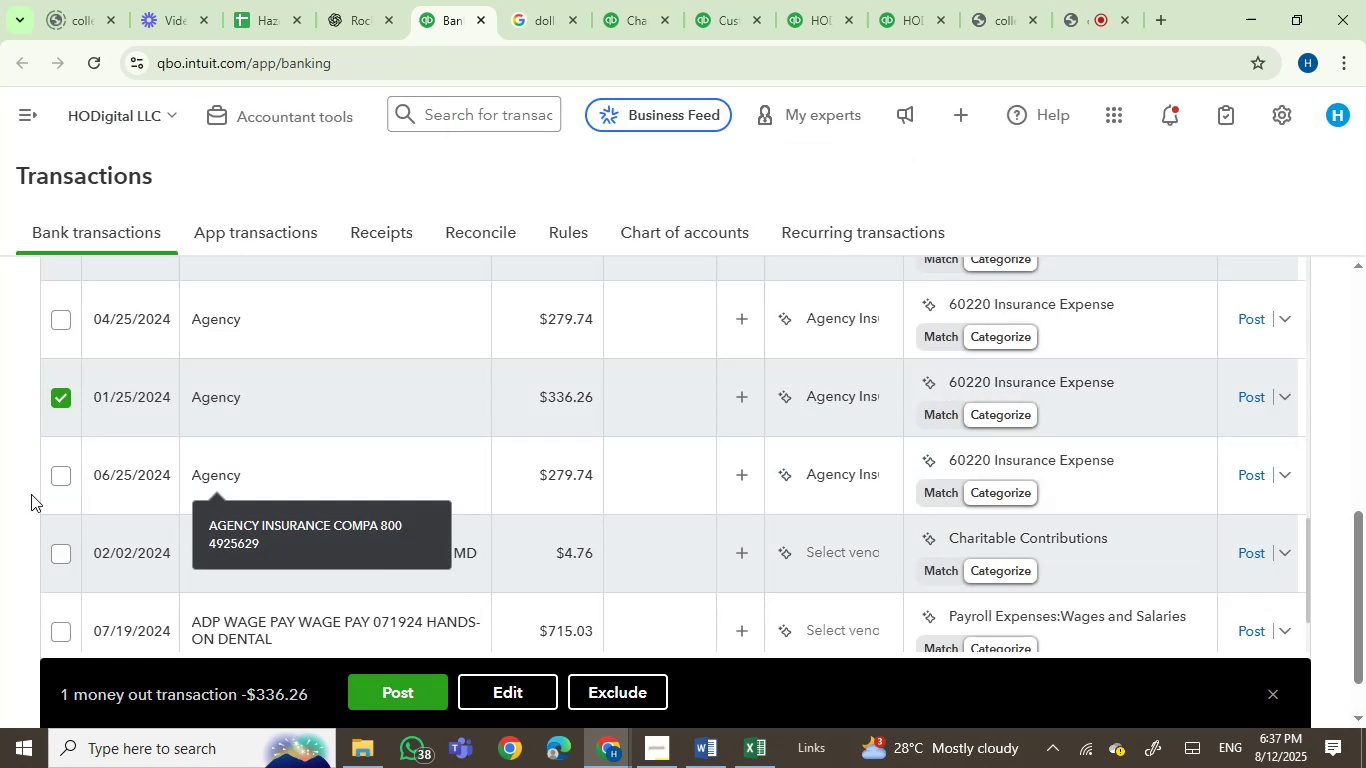 
left_click([56, 481])
 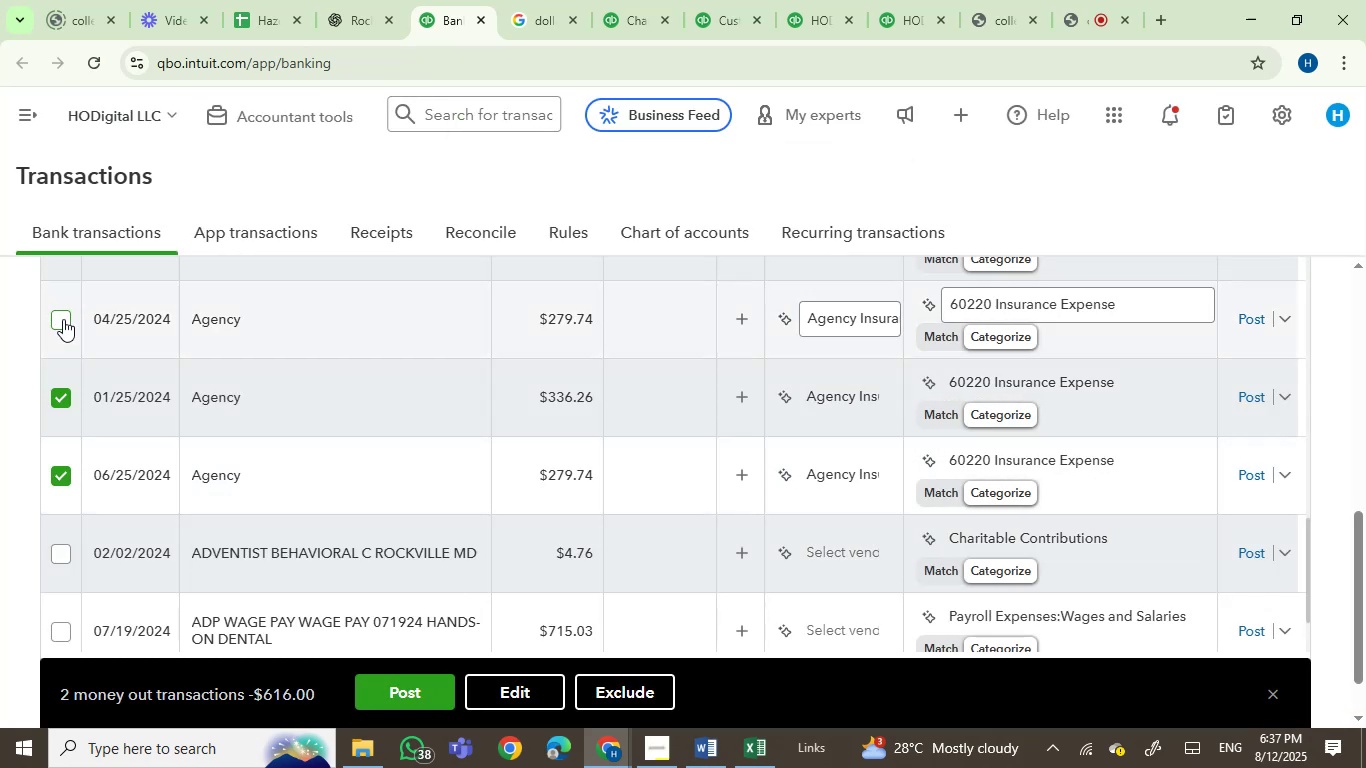 
left_click([63, 319])
 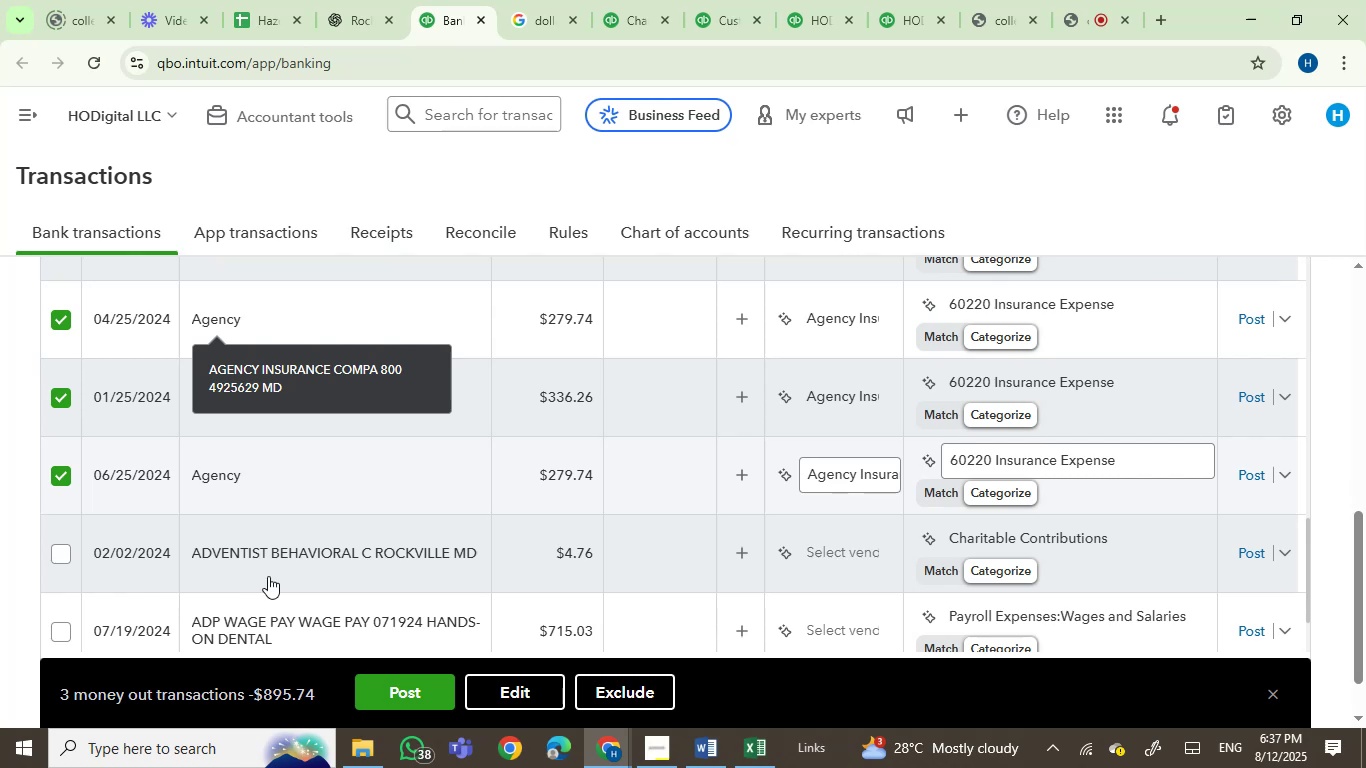 
scroll: coordinate [283, 580], scroll_direction: down, amount: 1.0
 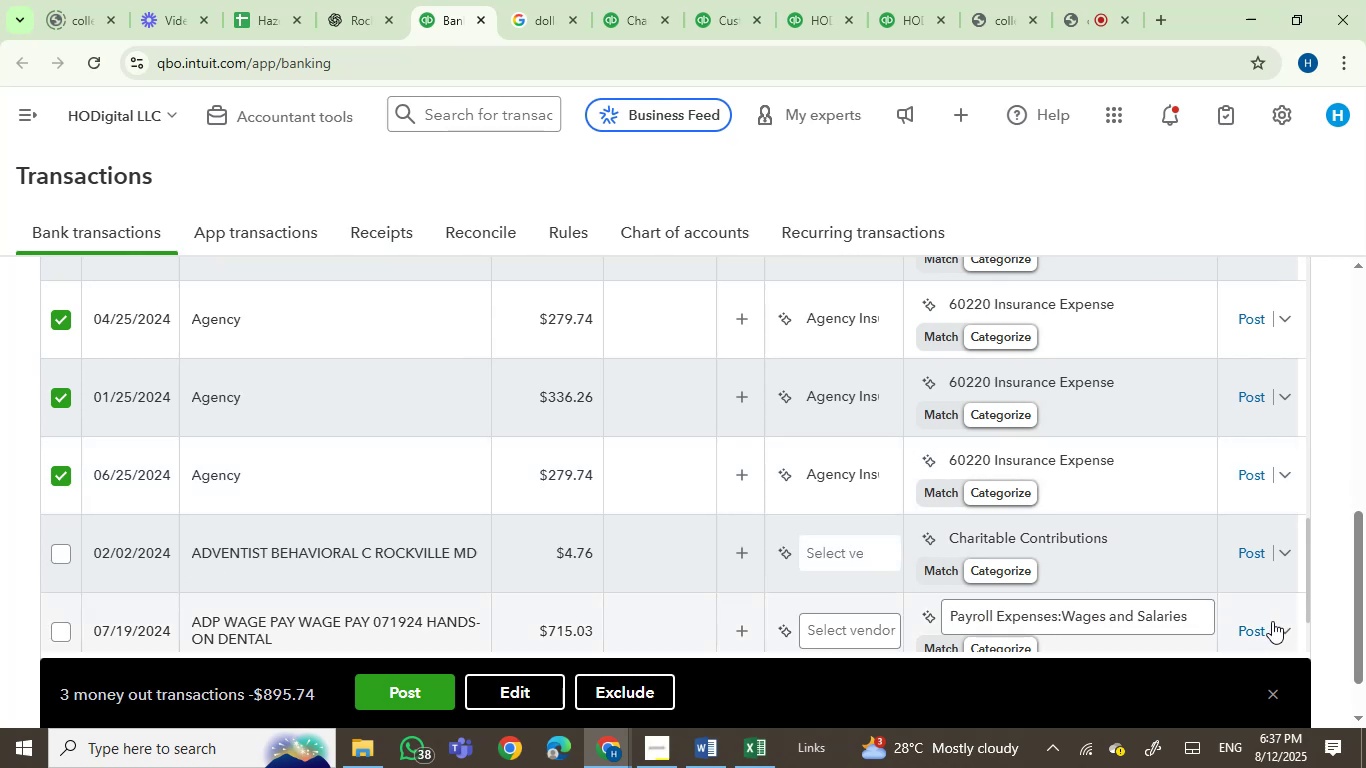 
left_click_drag(start_coordinate=[1307, 585], to_coordinate=[1307, 528])
 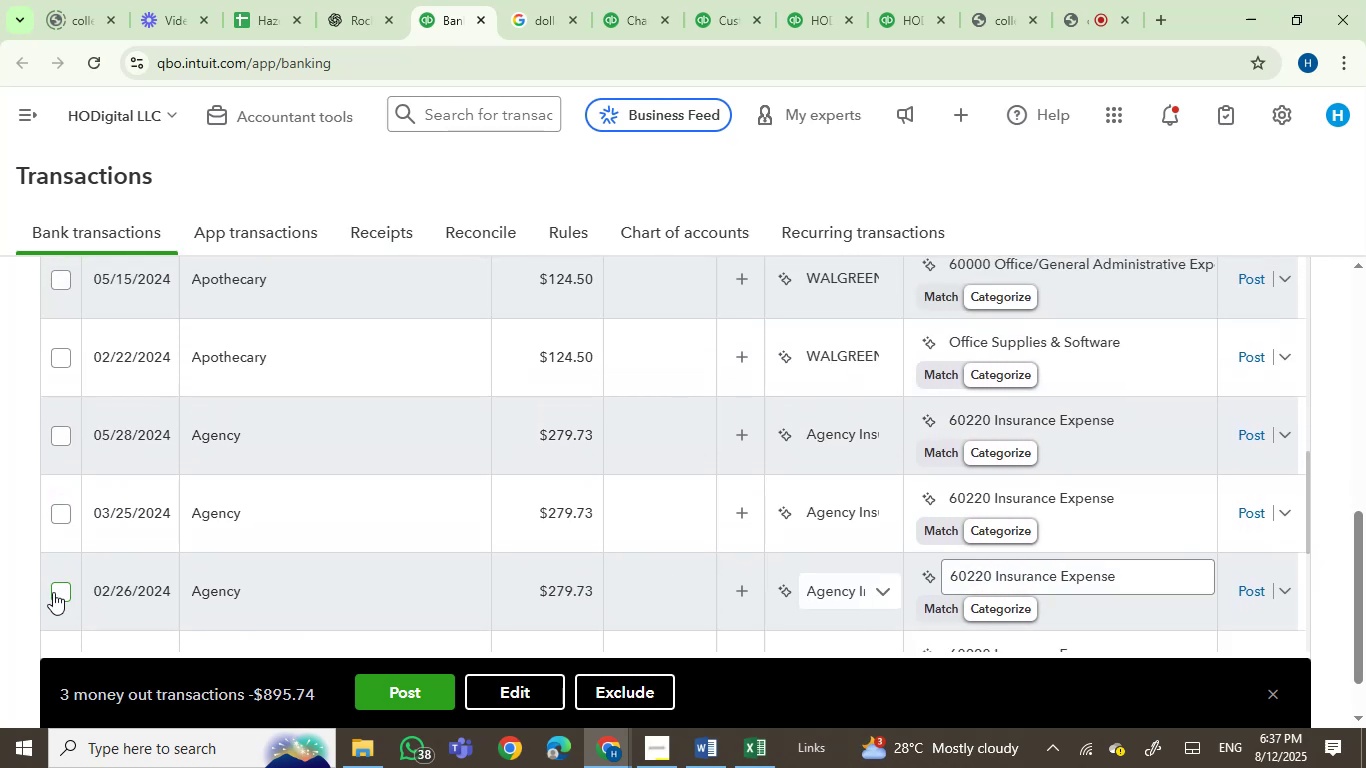 
left_click([54, 588])
 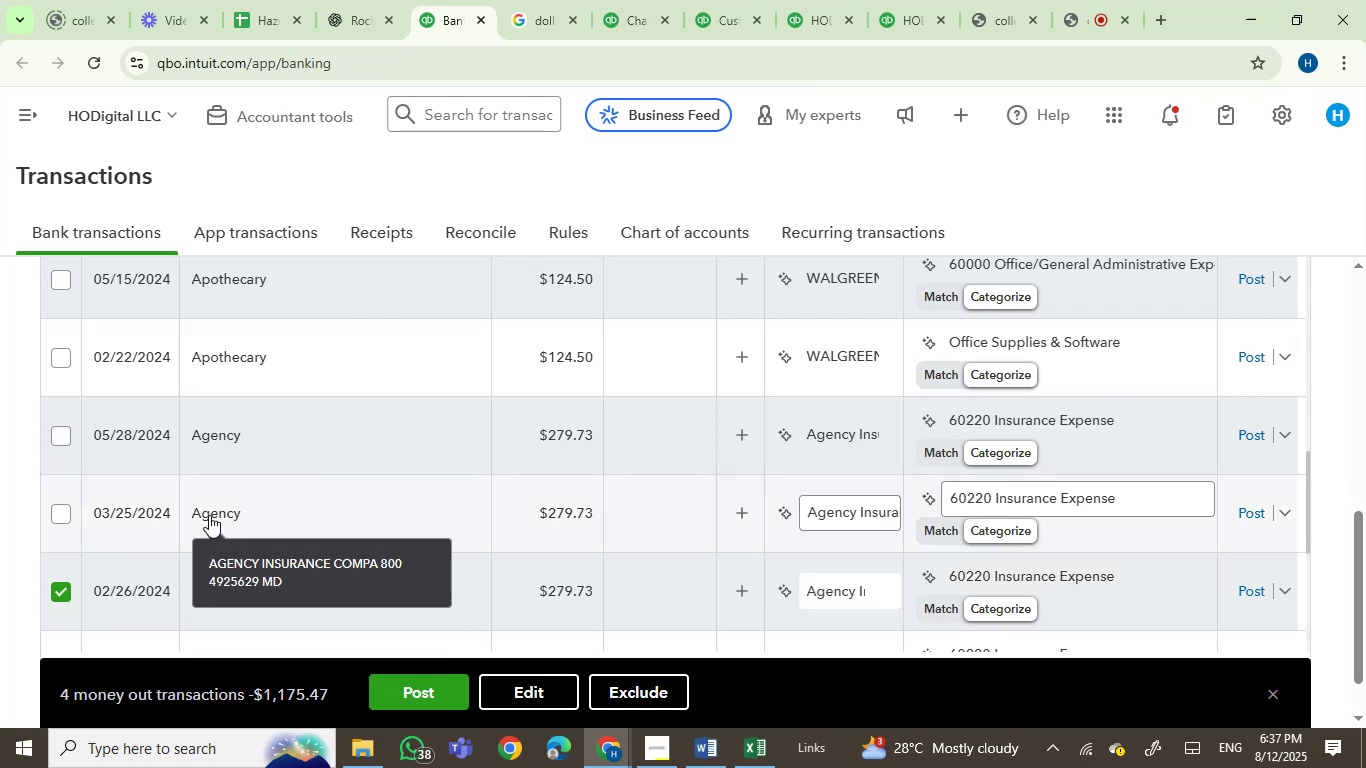 
left_click([69, 522])
 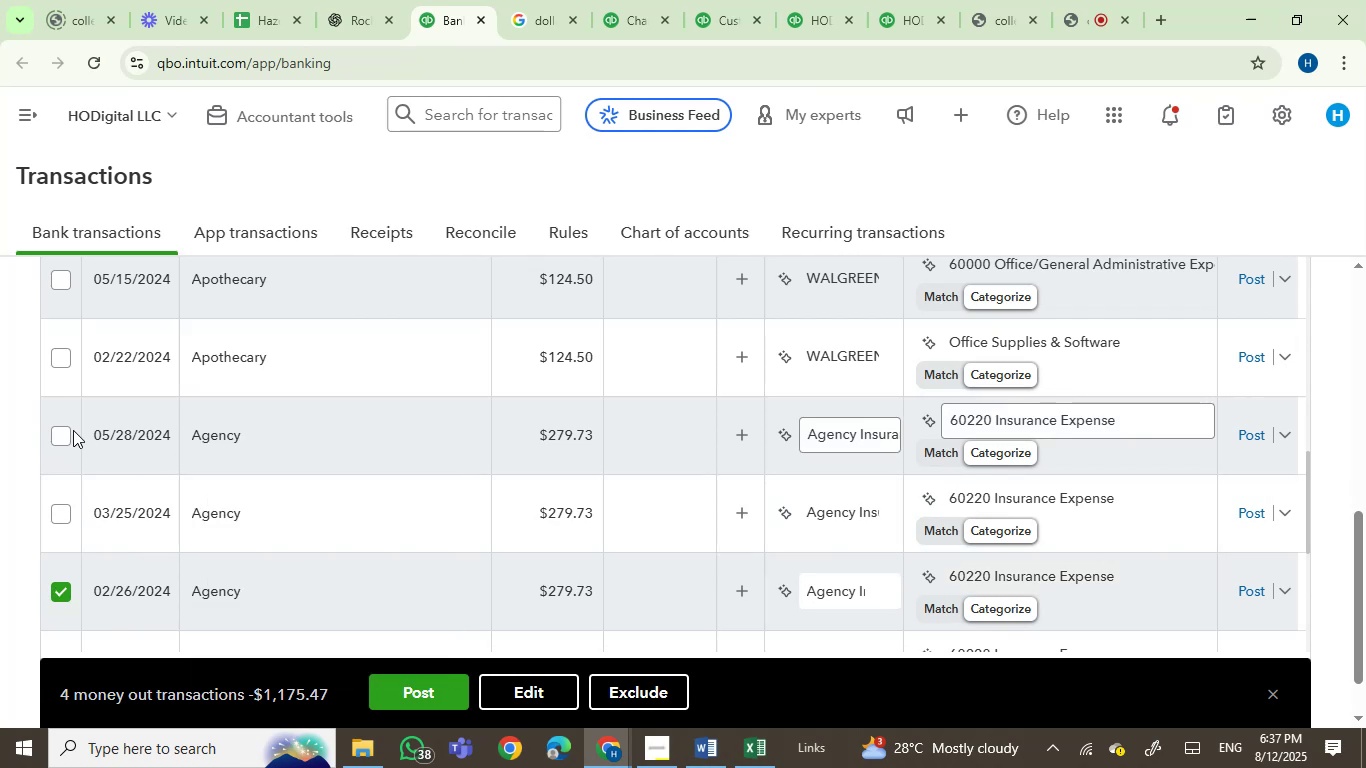 
left_click([57, 435])
 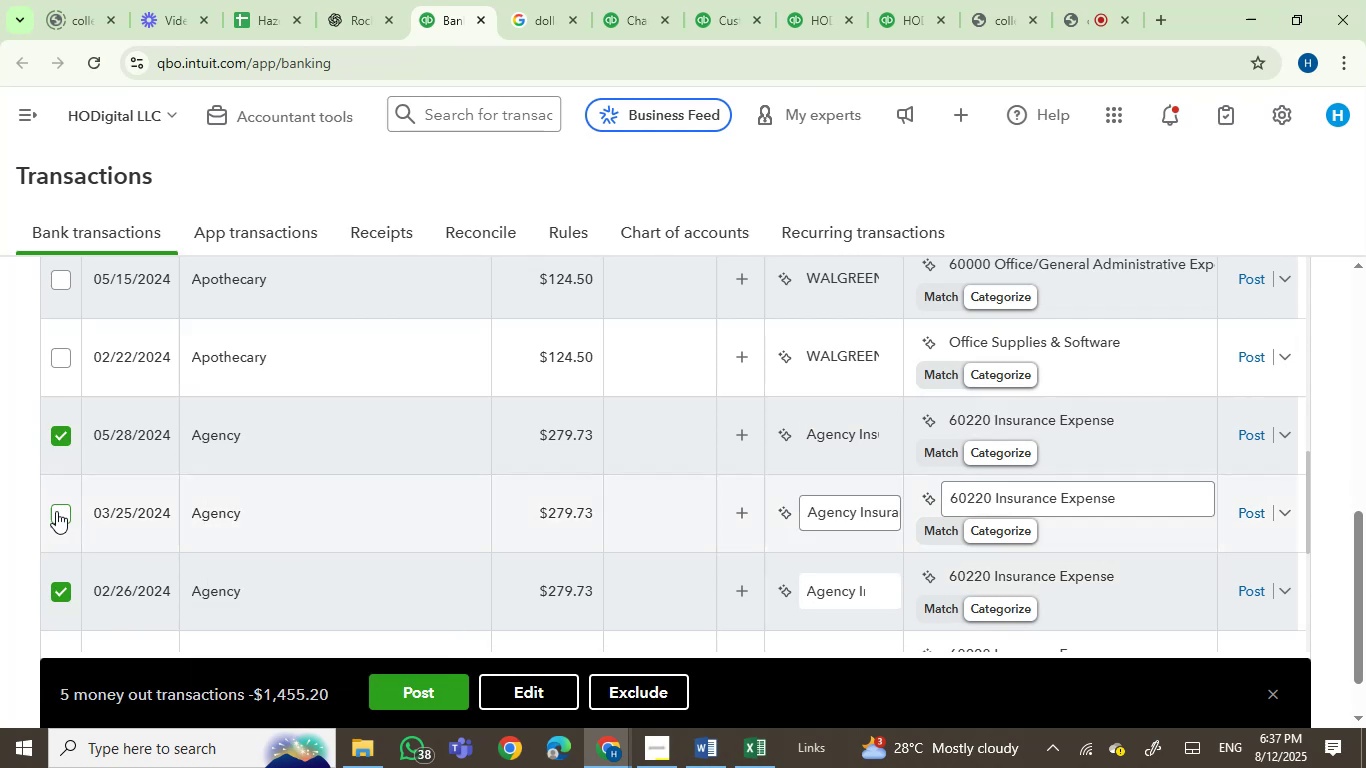 
left_click([60, 509])
 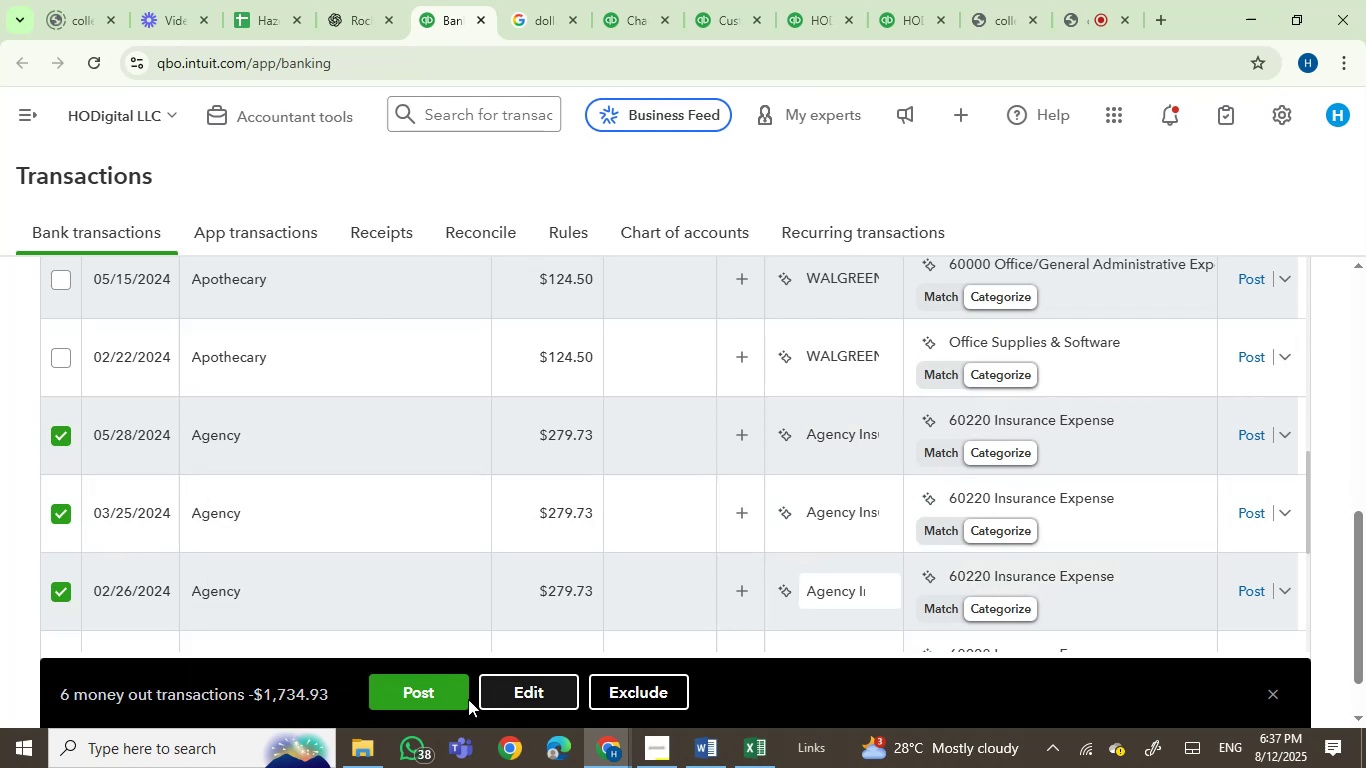 
left_click([434, 699])
 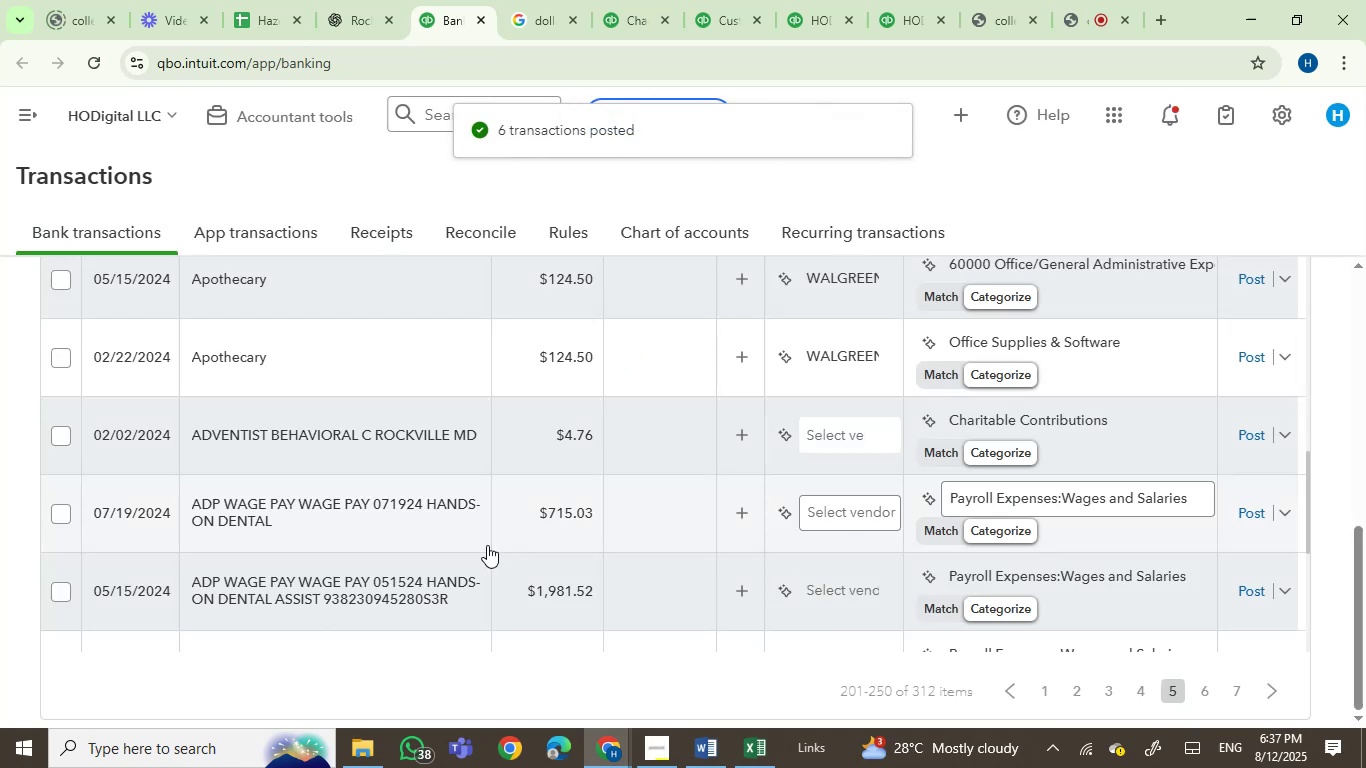 
wait(6.07)
 